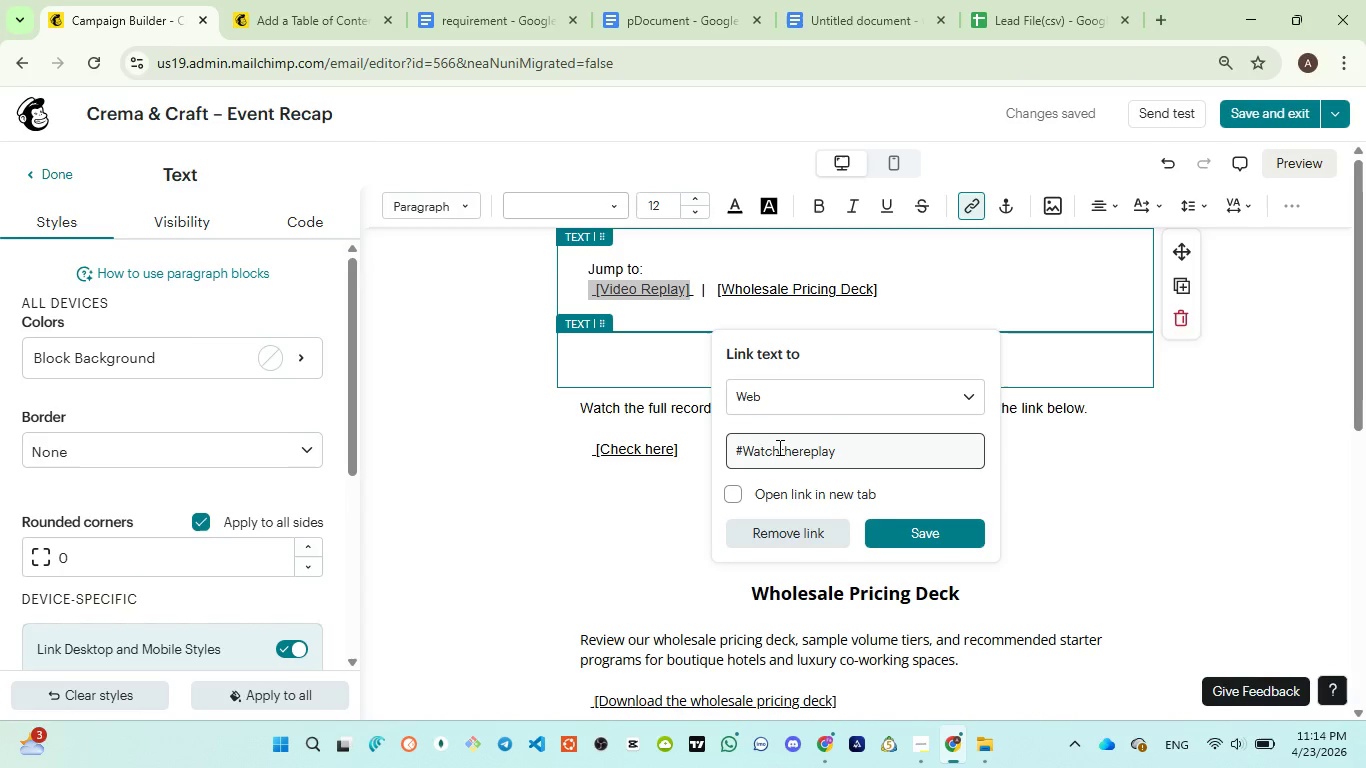 
double_click([779, 447])
 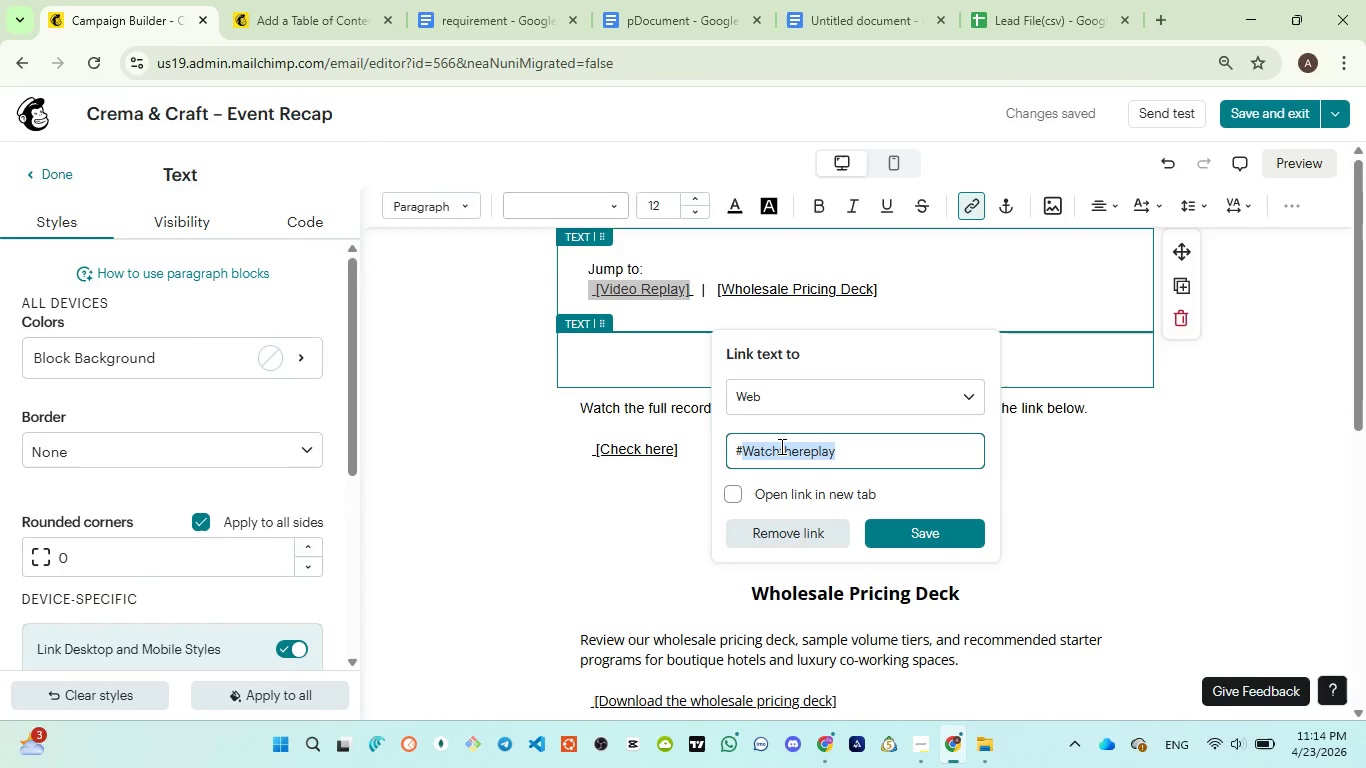 
key(Control+V)
 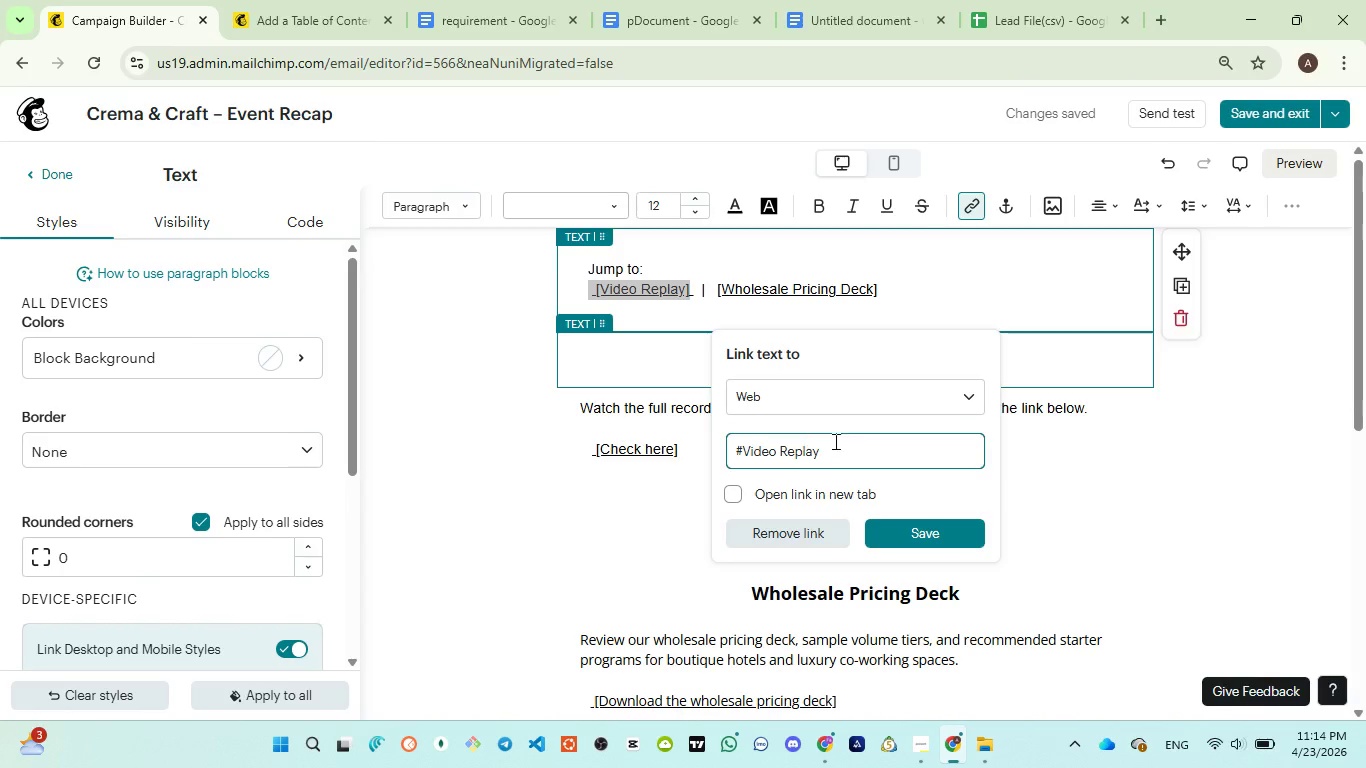 
key(ArrowLeft)
 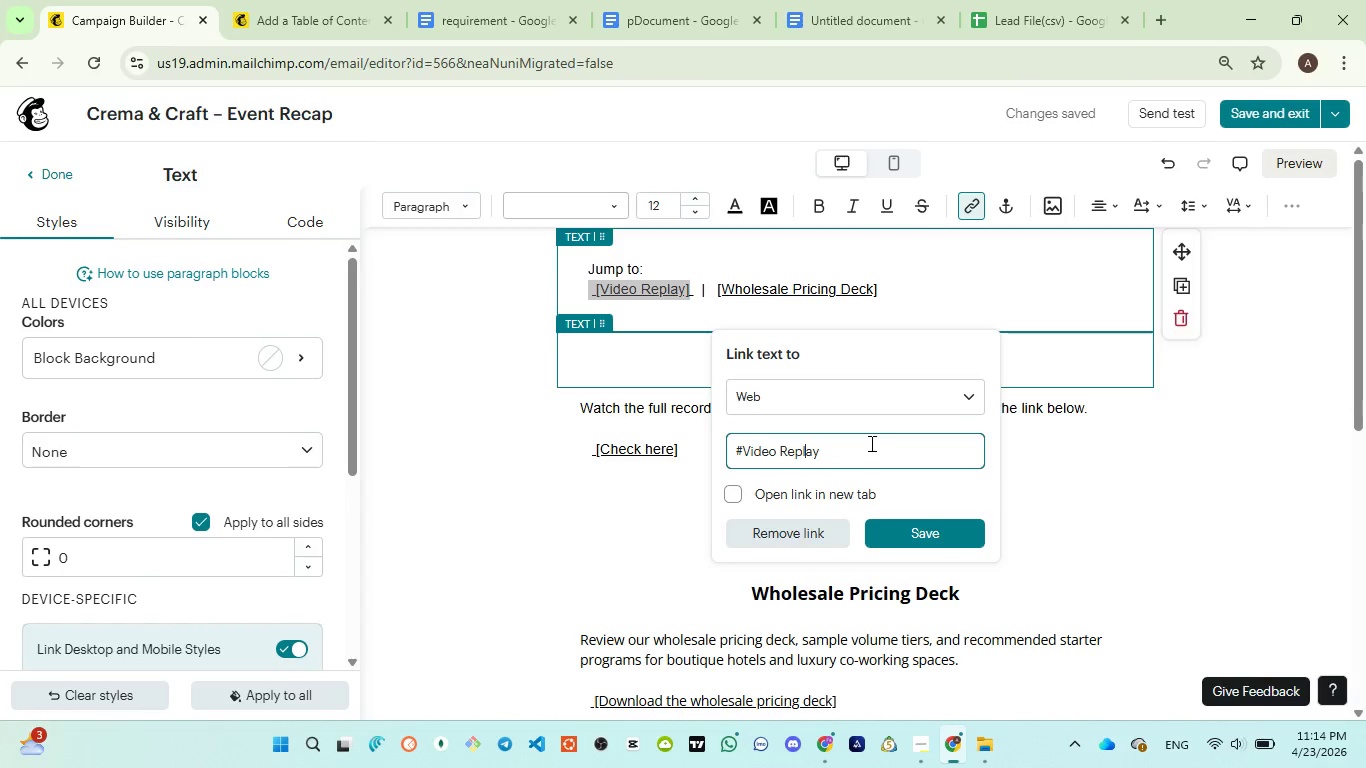 
key(ArrowLeft)
 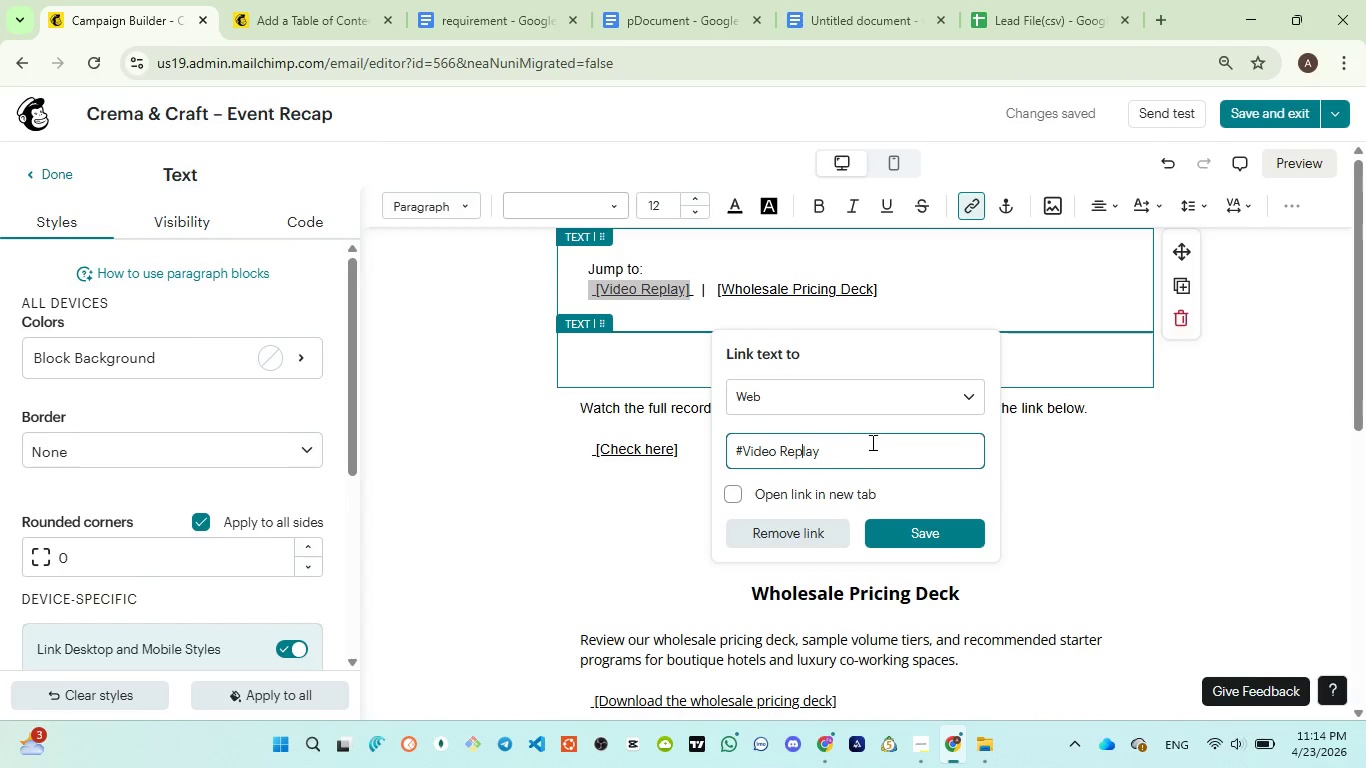 
key(ArrowLeft)
 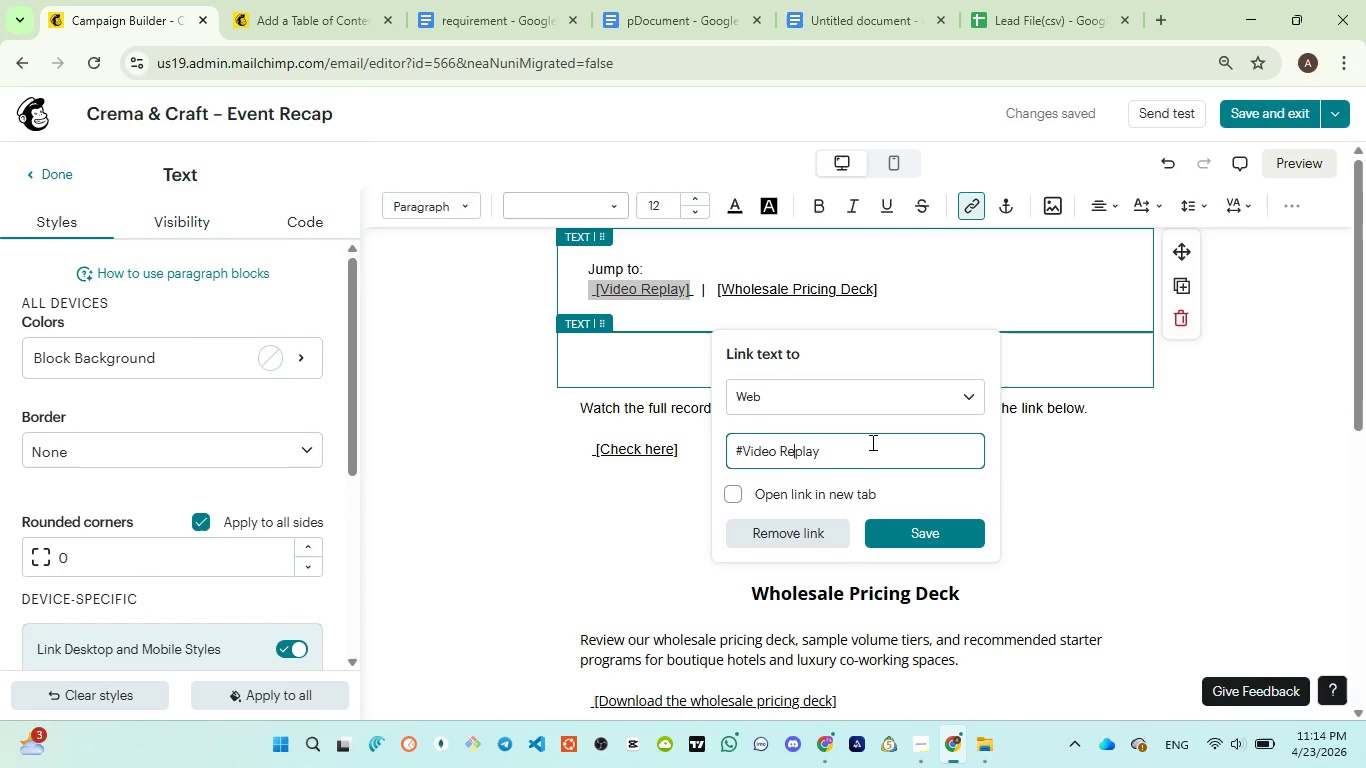 
key(ArrowLeft)
 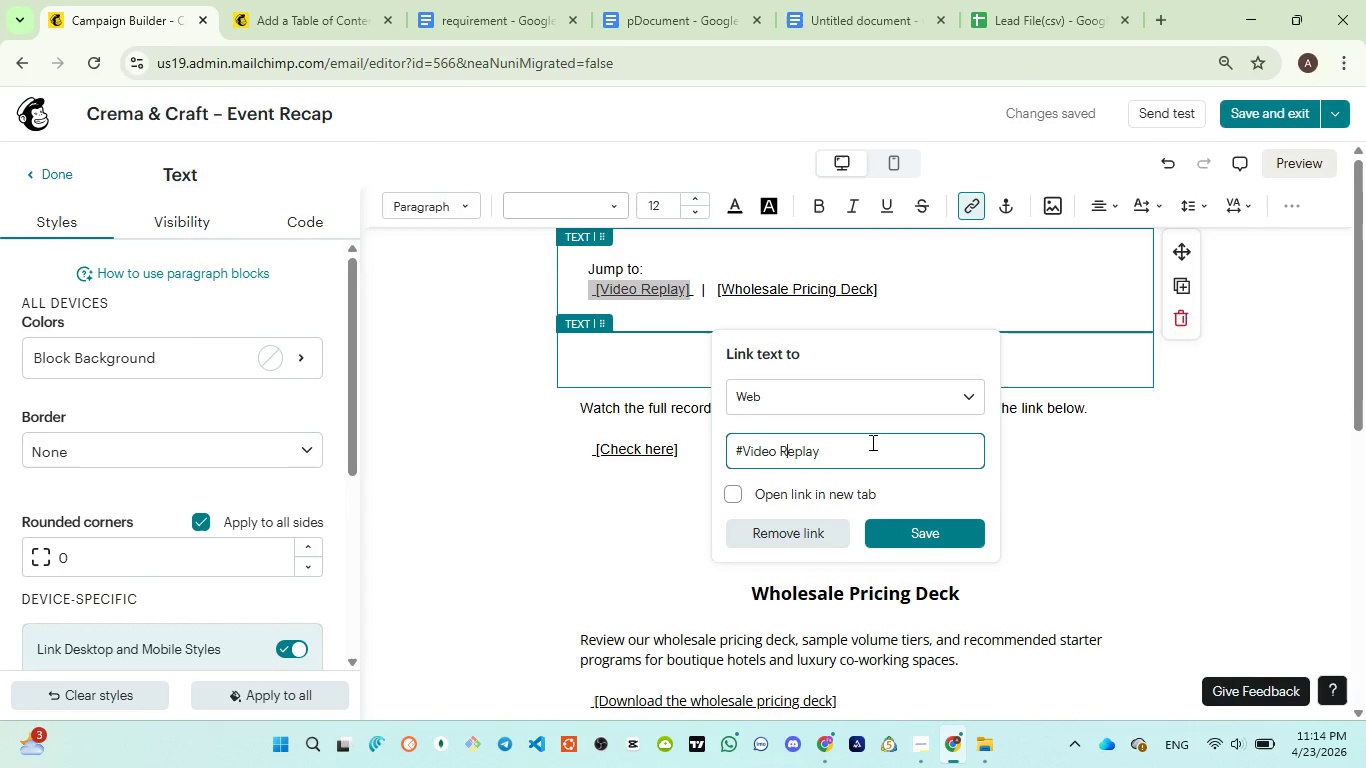 
key(ArrowLeft)
 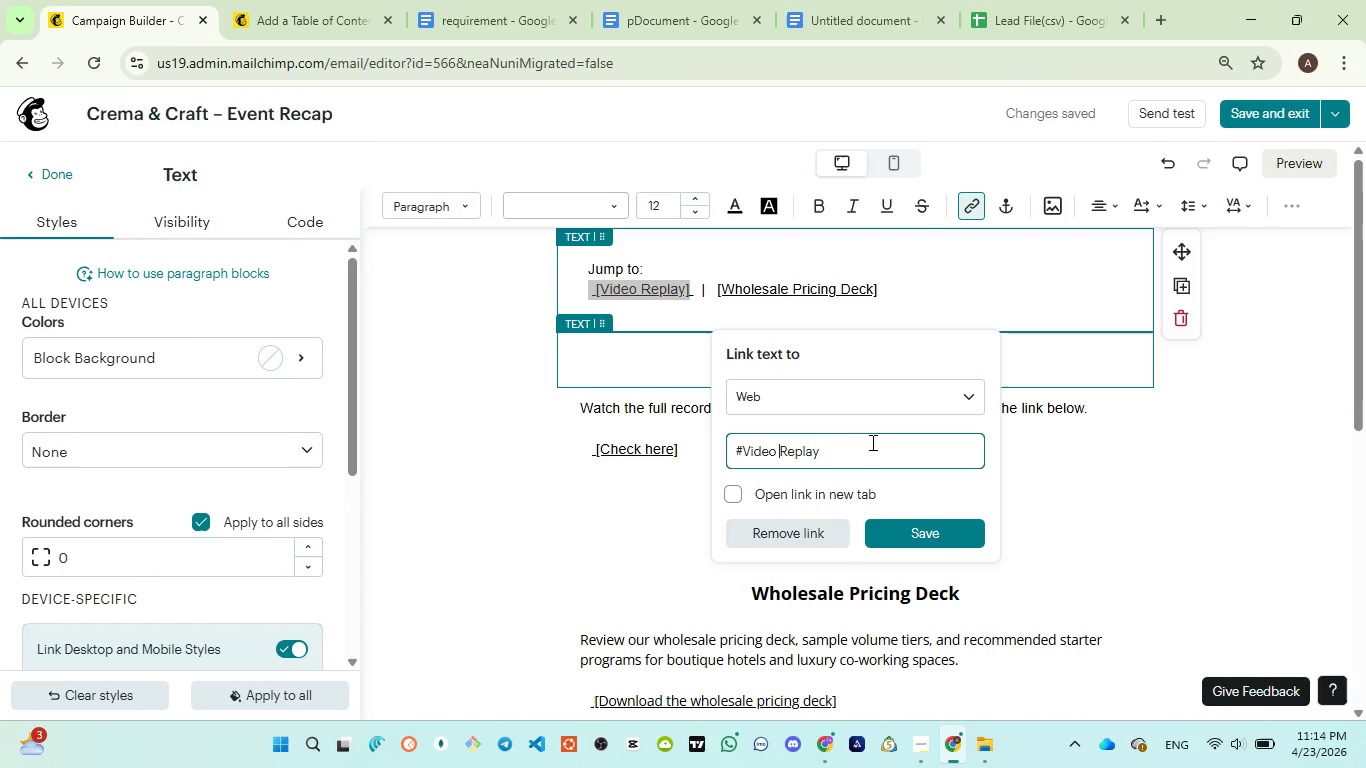 
key(ArrowLeft)
 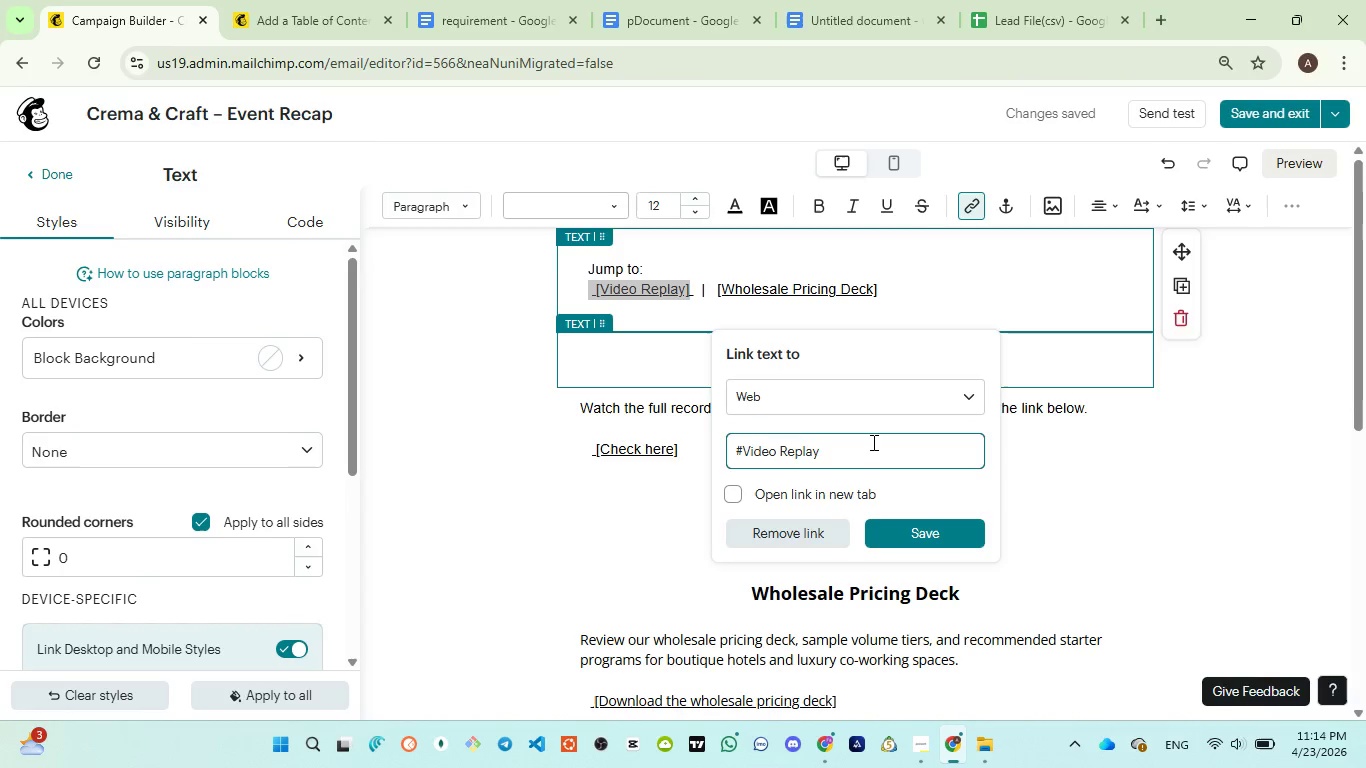 
key(Backspace)
 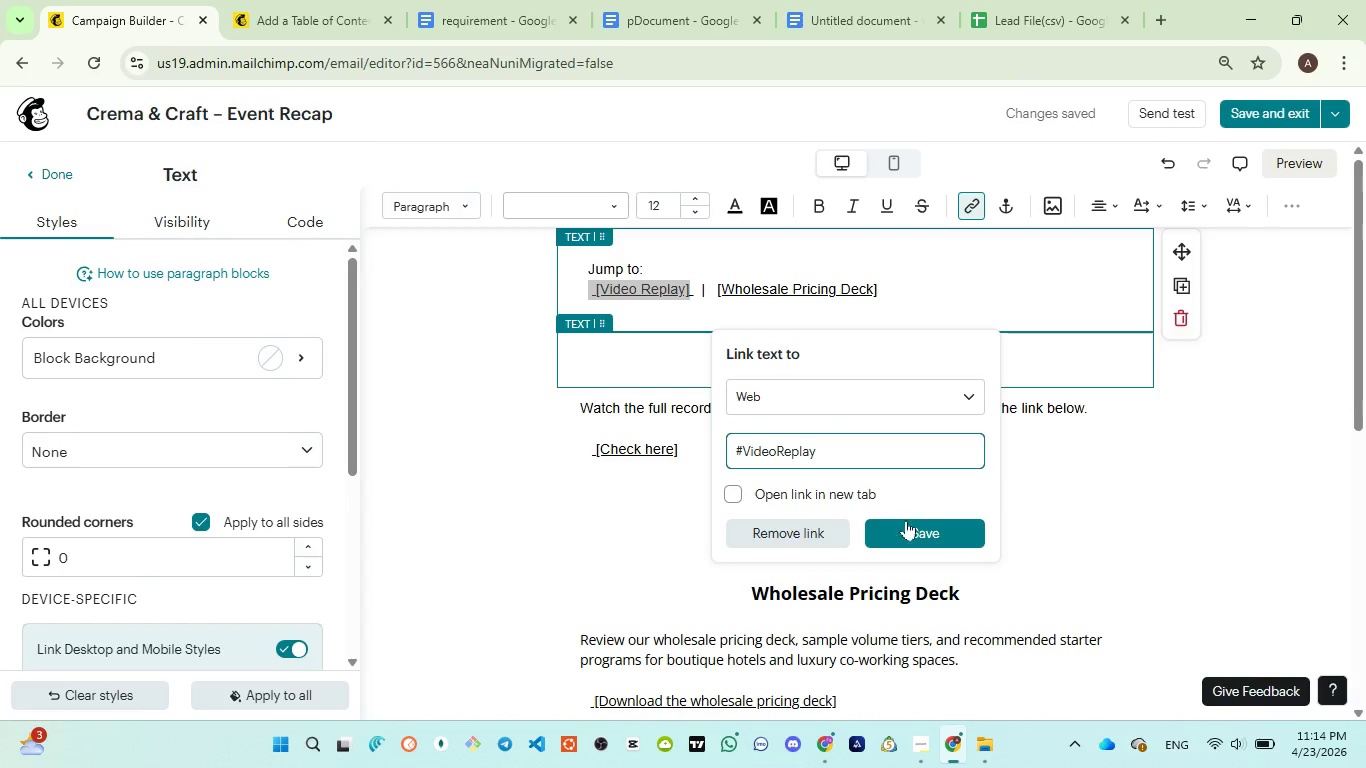 
left_click([920, 527])
 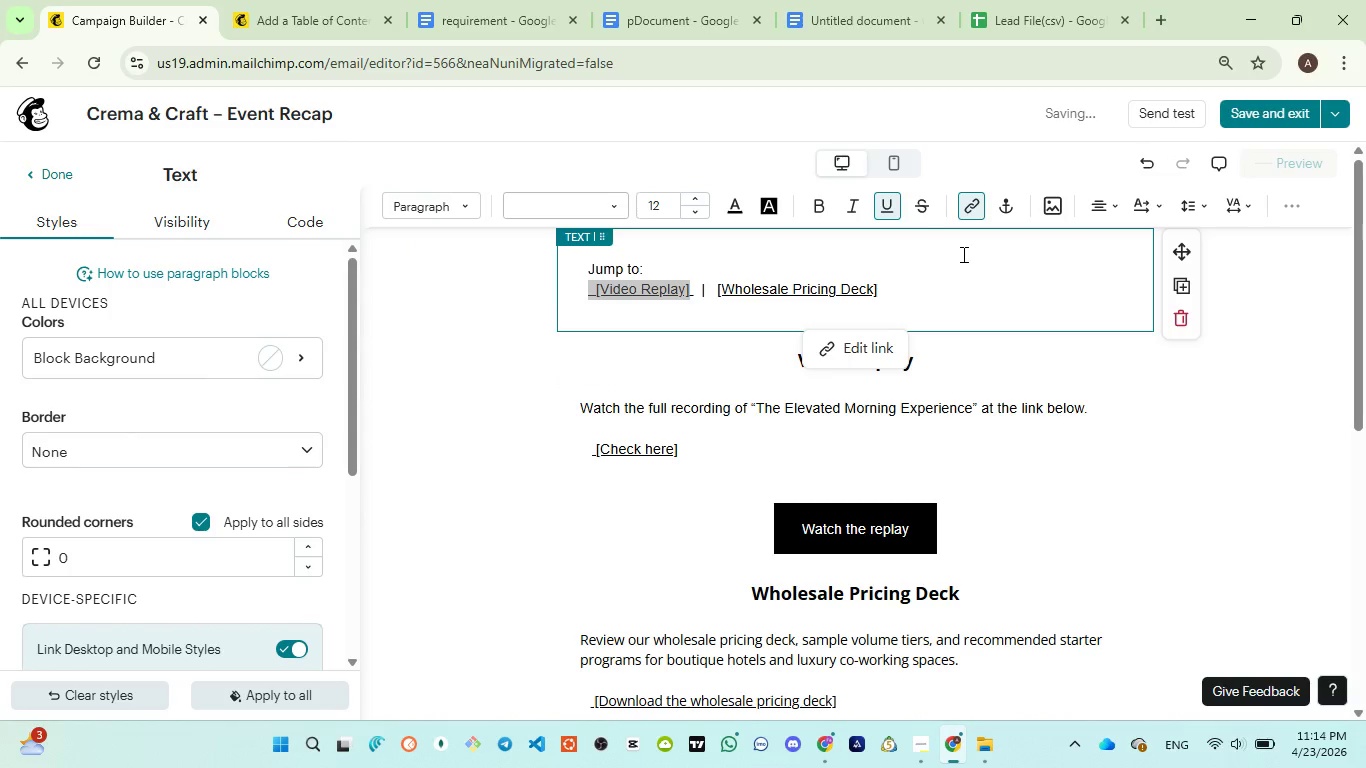 
wait(9.2)
 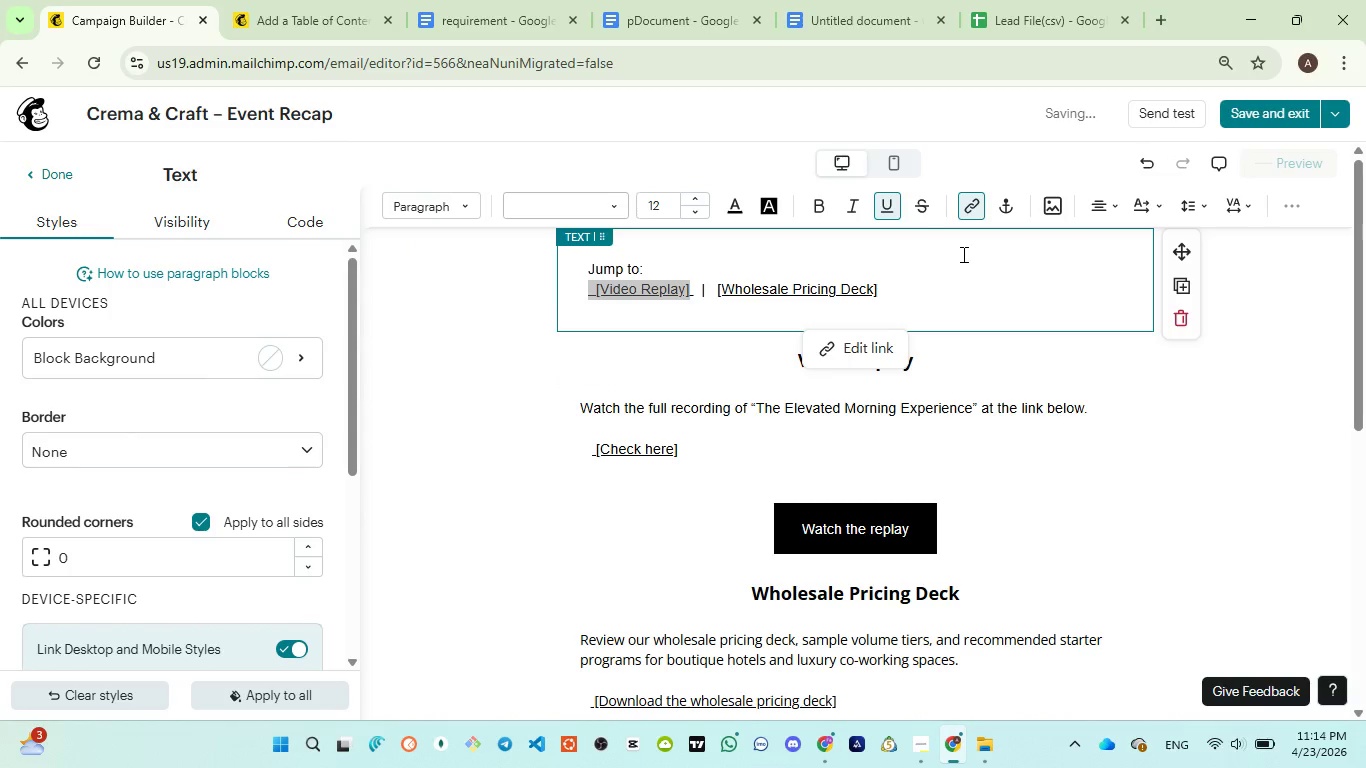 
left_click([259, 351])
 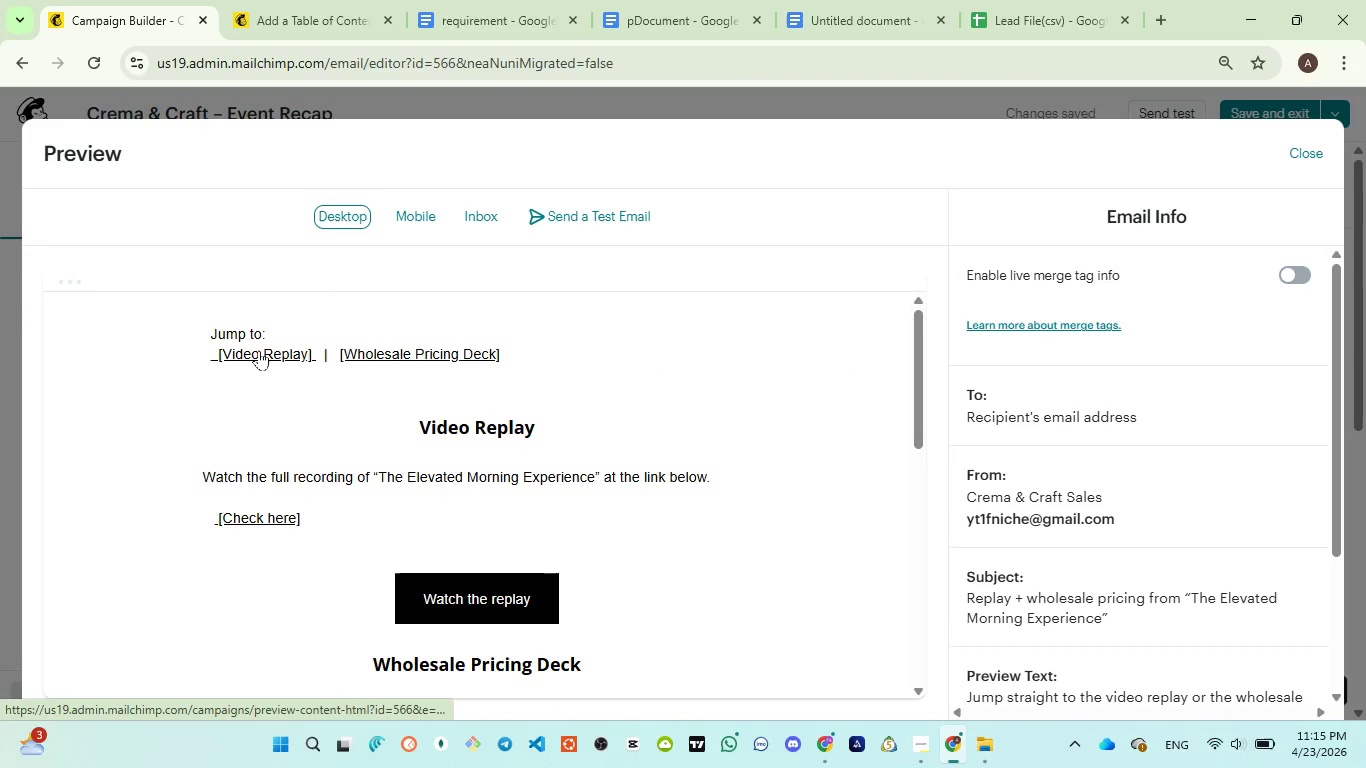 
left_click([259, 350])
 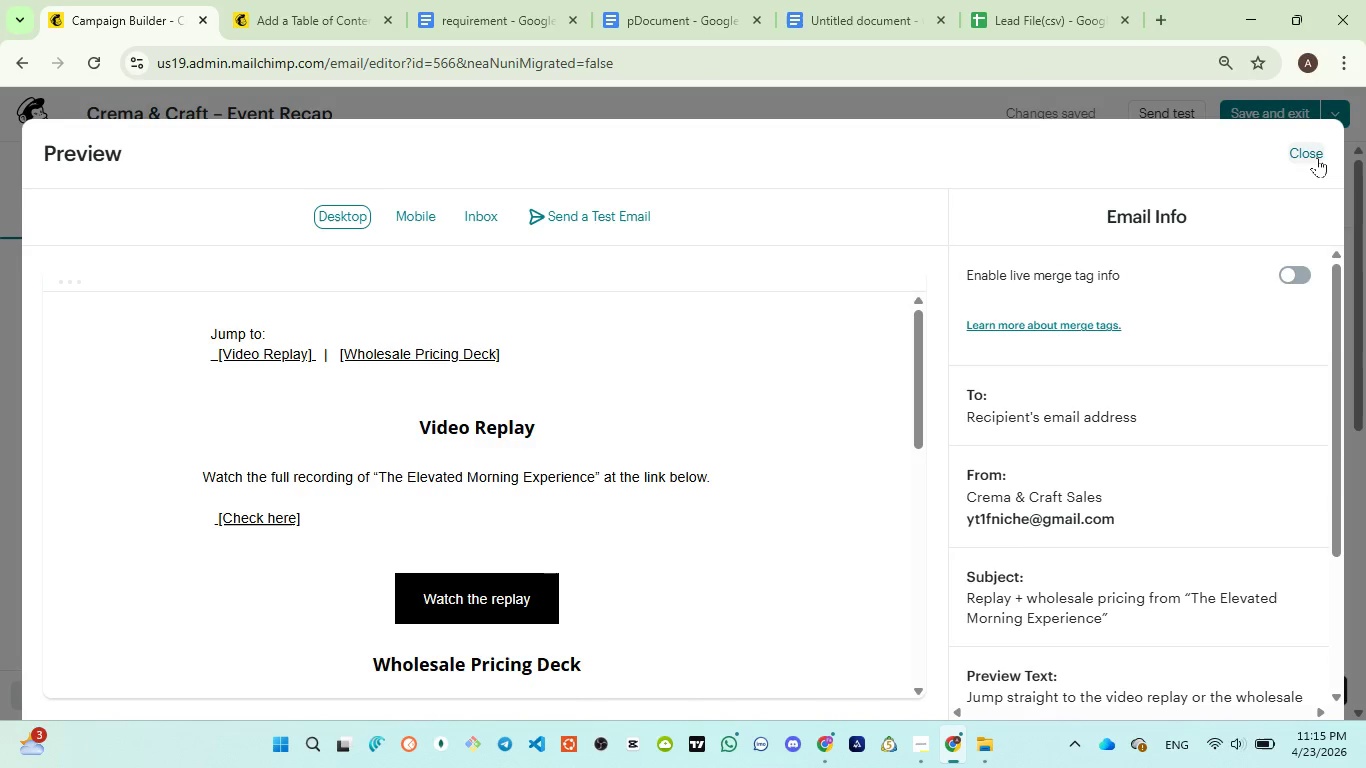 
scroll: coordinate [742, 414], scroll_direction: down, amount: 1.0
 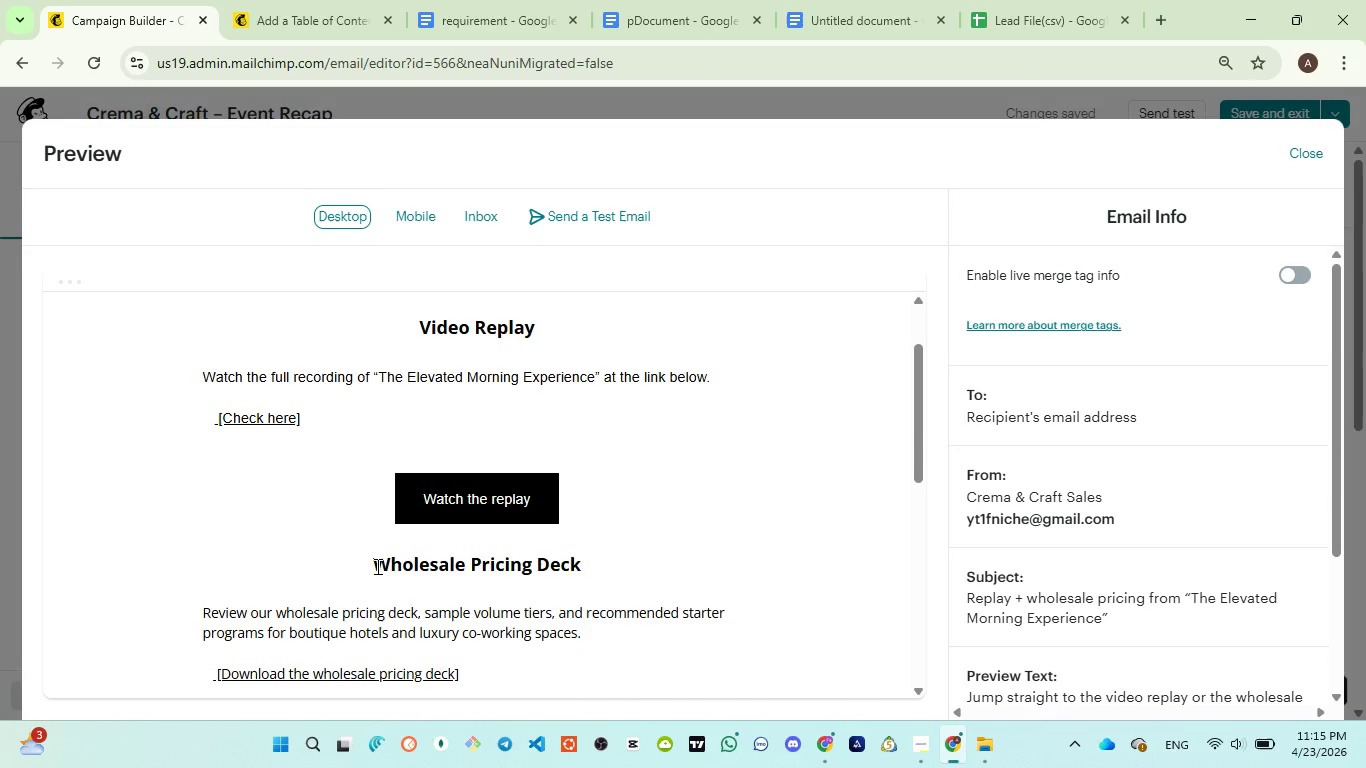 
left_click_drag(start_coordinate=[370, 562], to_coordinate=[619, 573])
 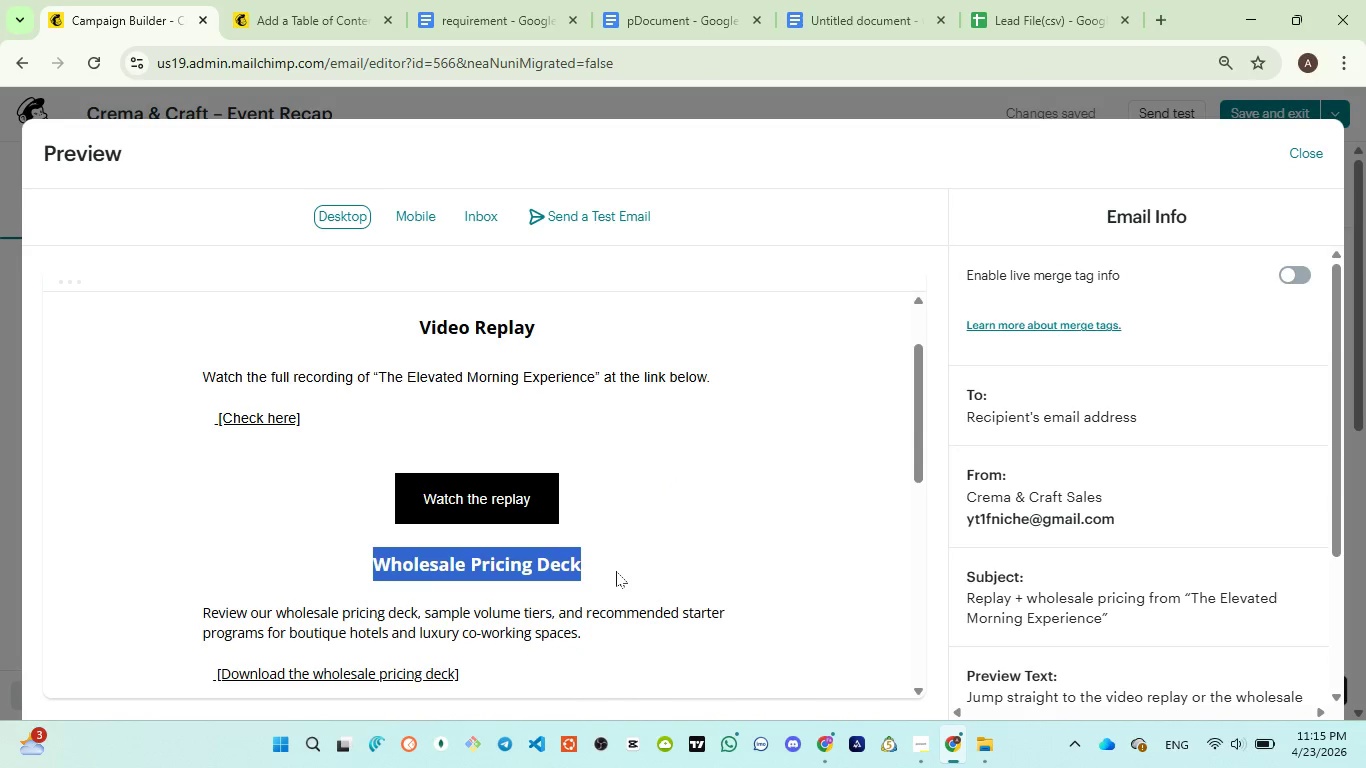 
key(Control+C)
 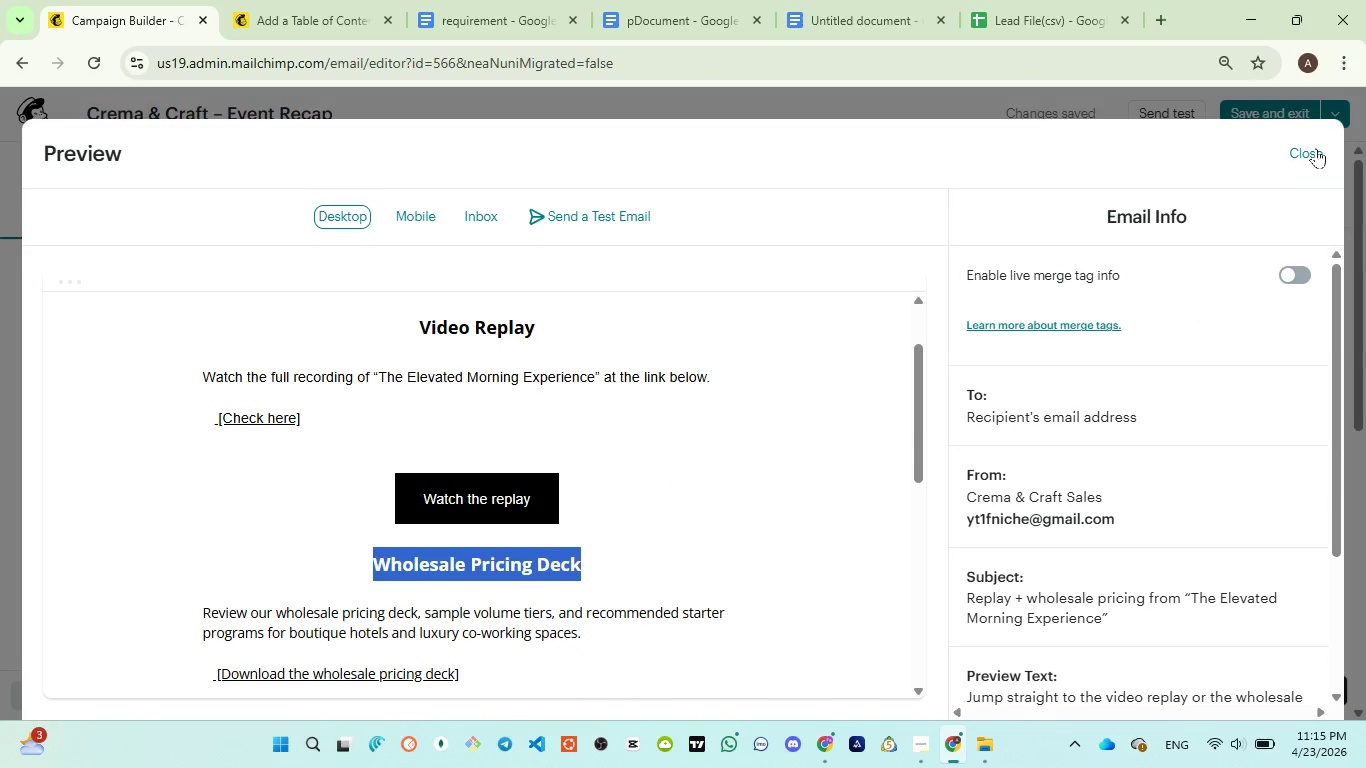 
left_click([1316, 148])
 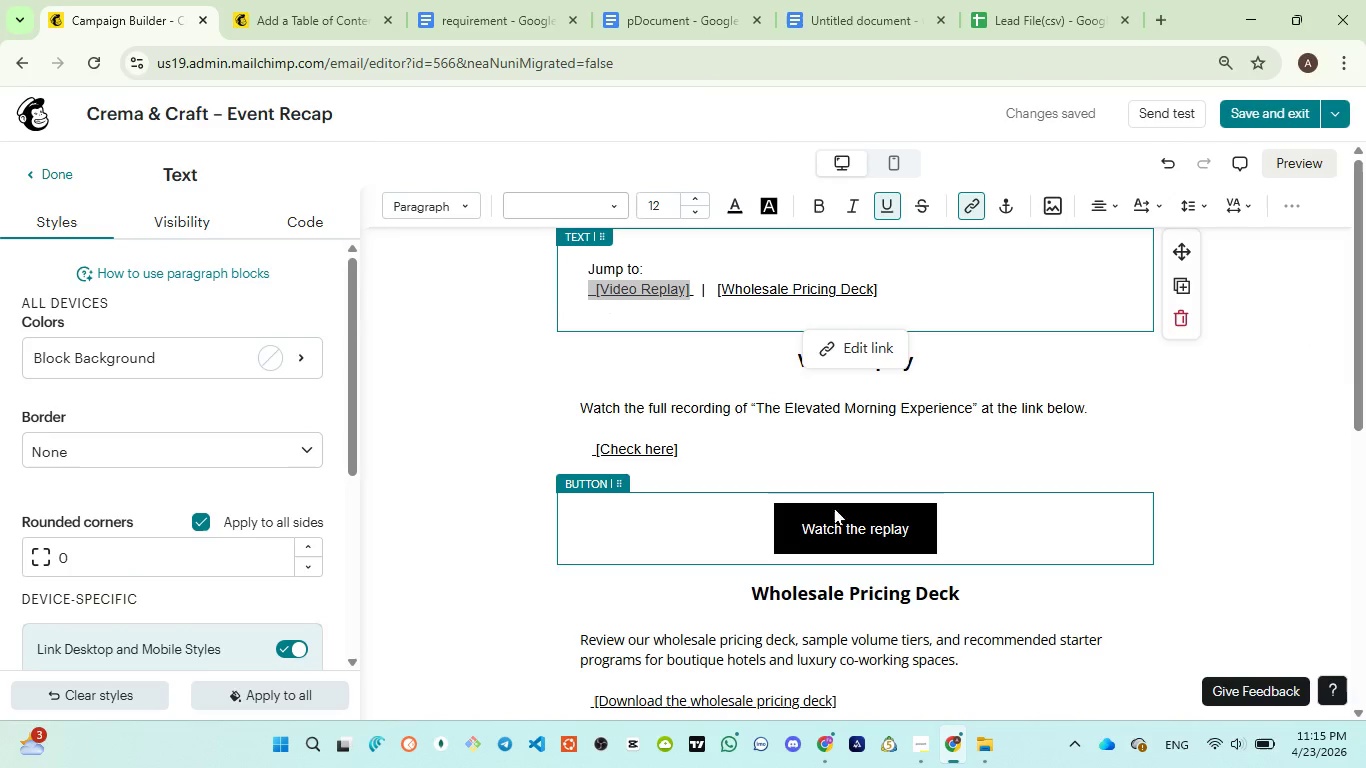 
scroll: coordinate [941, 522], scroll_direction: up, amount: 1.0
 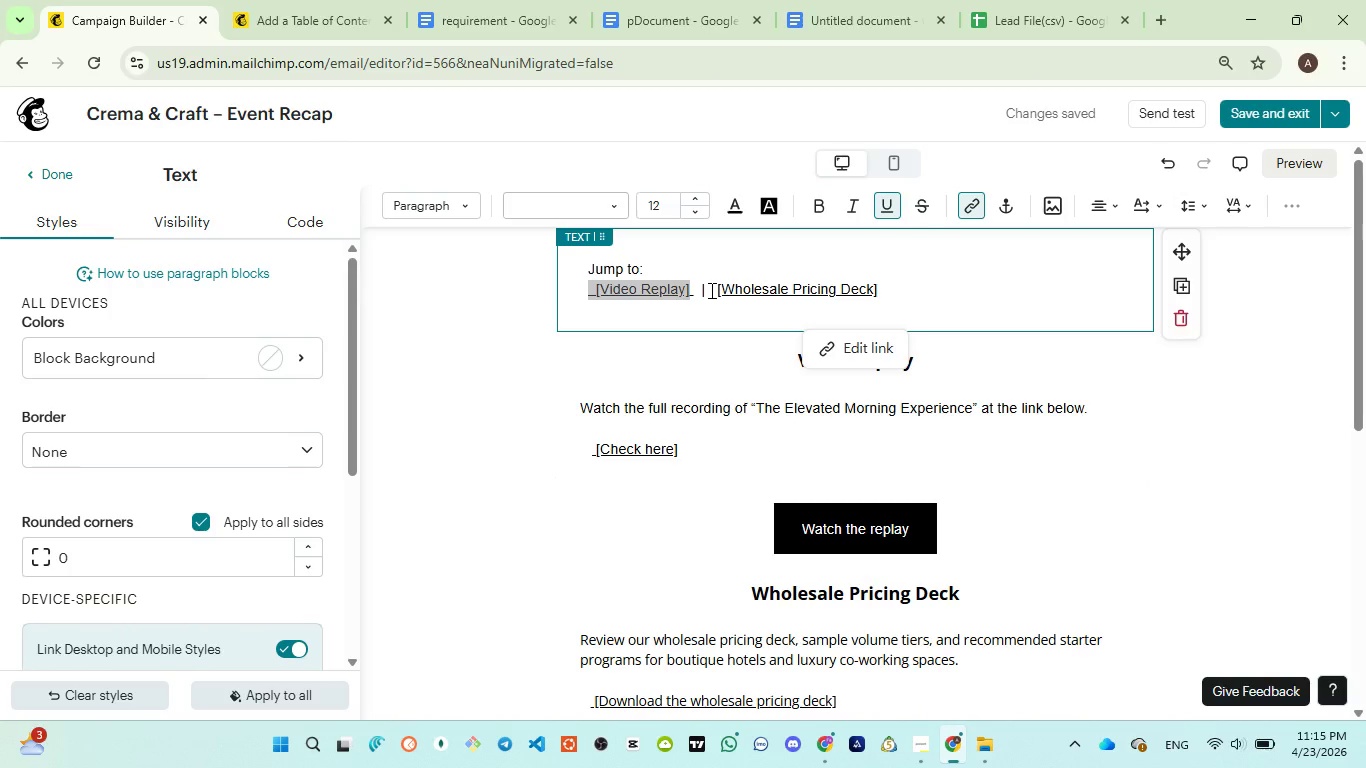 
left_click_drag(start_coordinate=[714, 288], to_coordinate=[881, 283])
 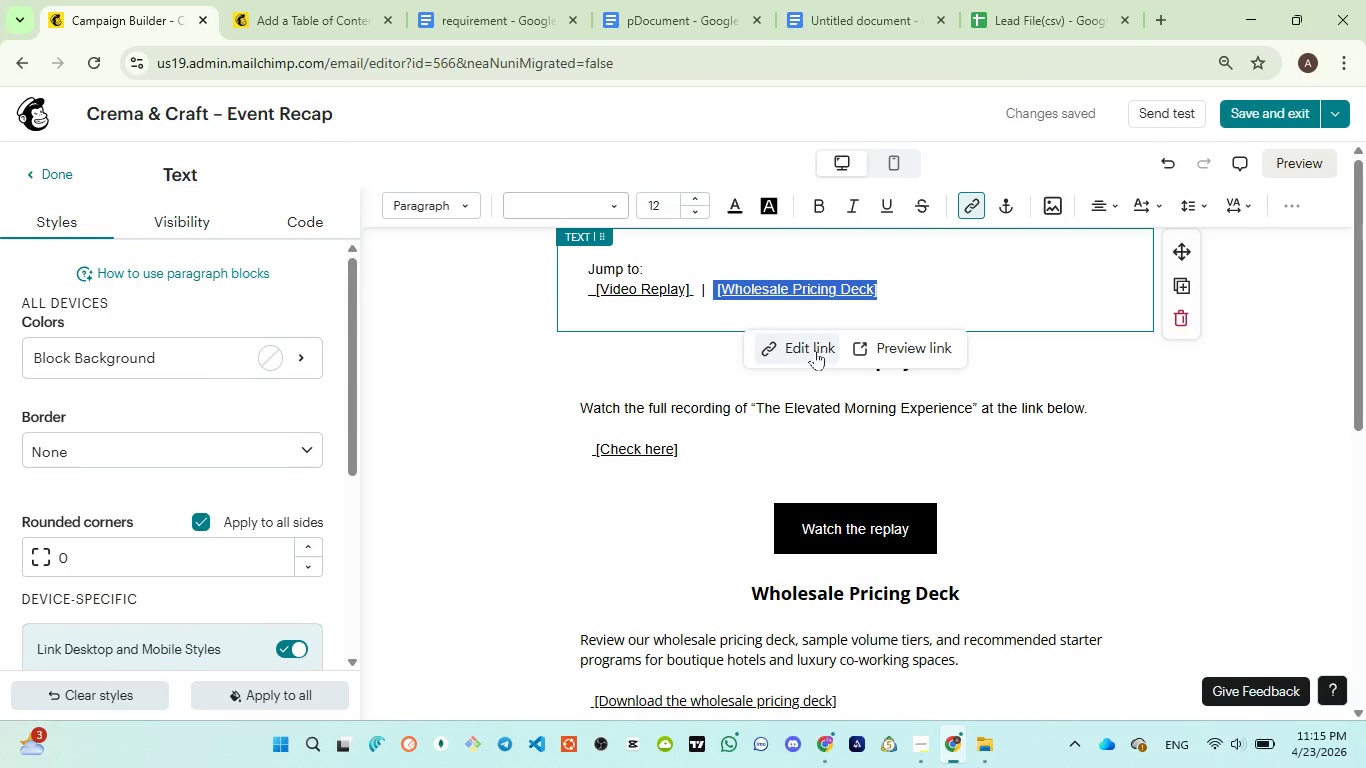 
left_click([805, 348])
 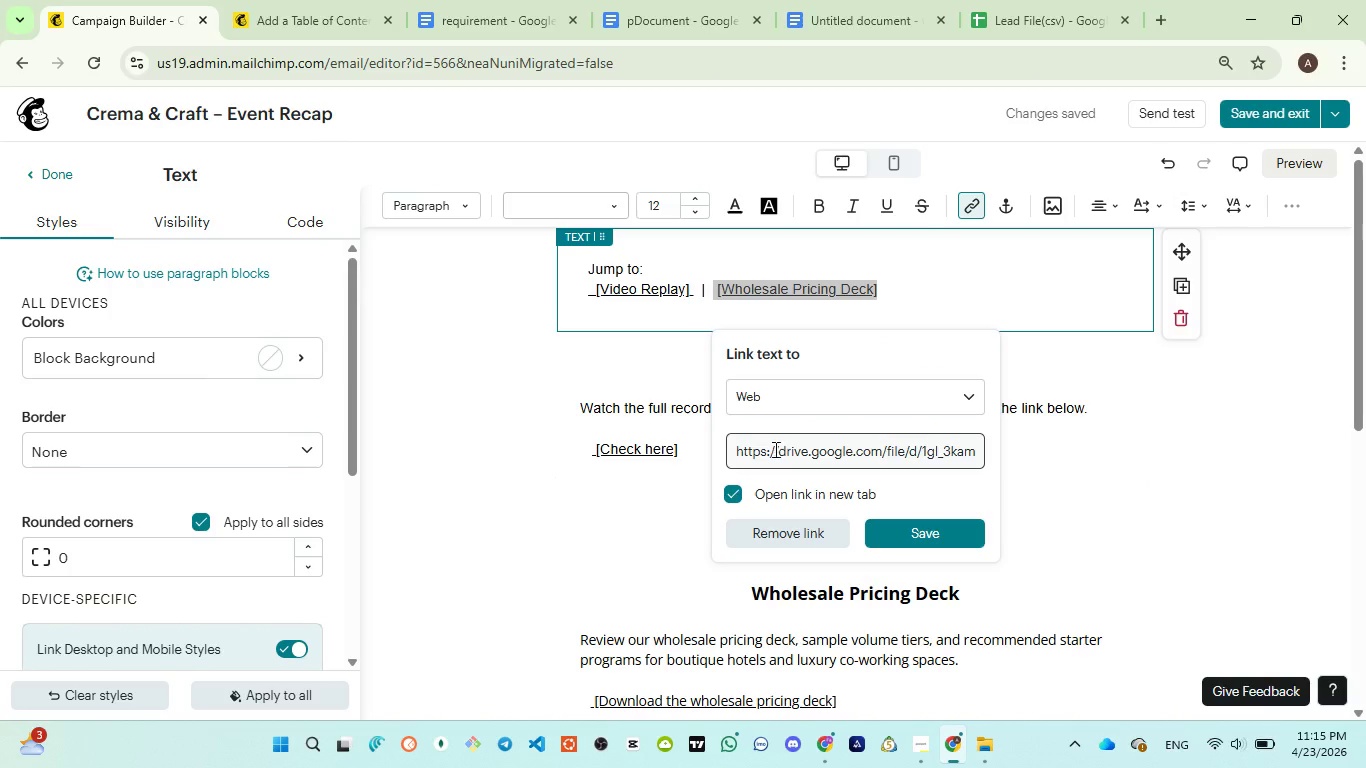 
key(Control+A)
 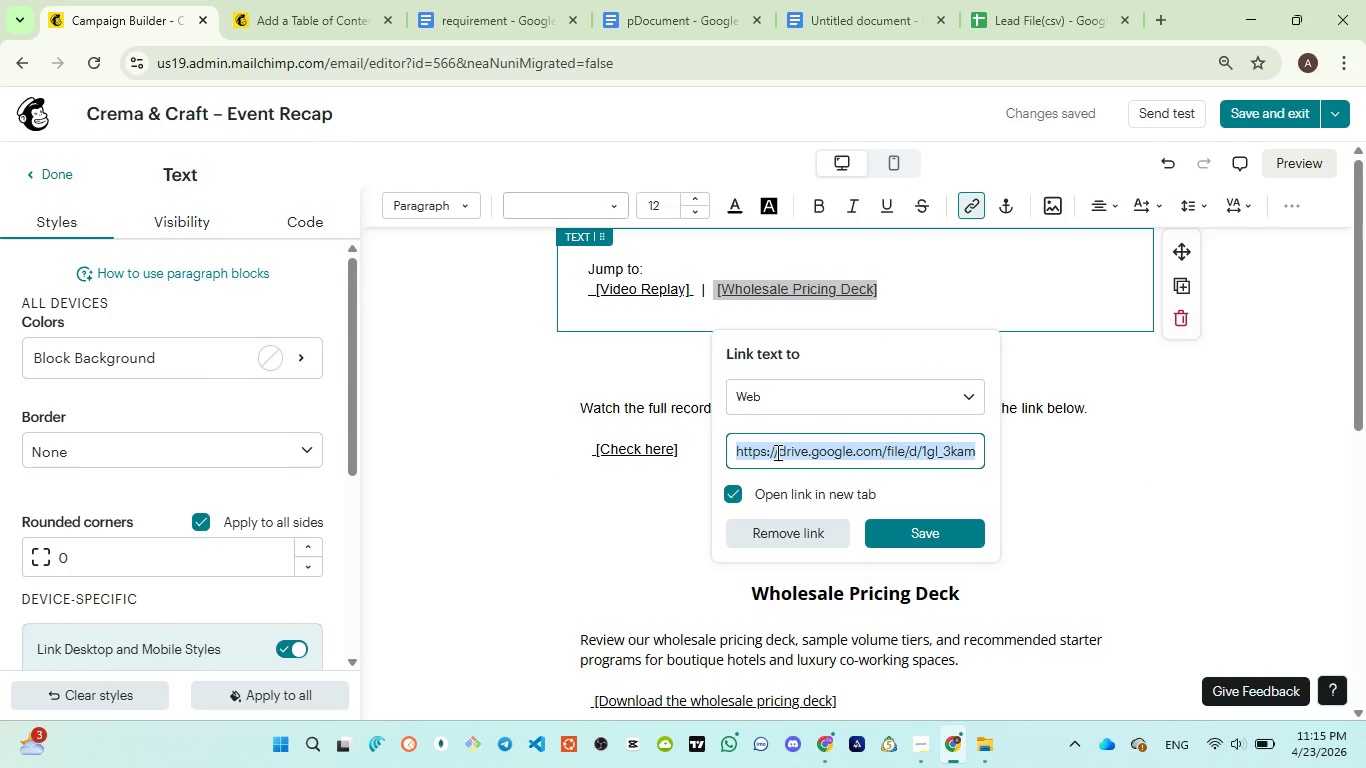 
key(Control+V)
 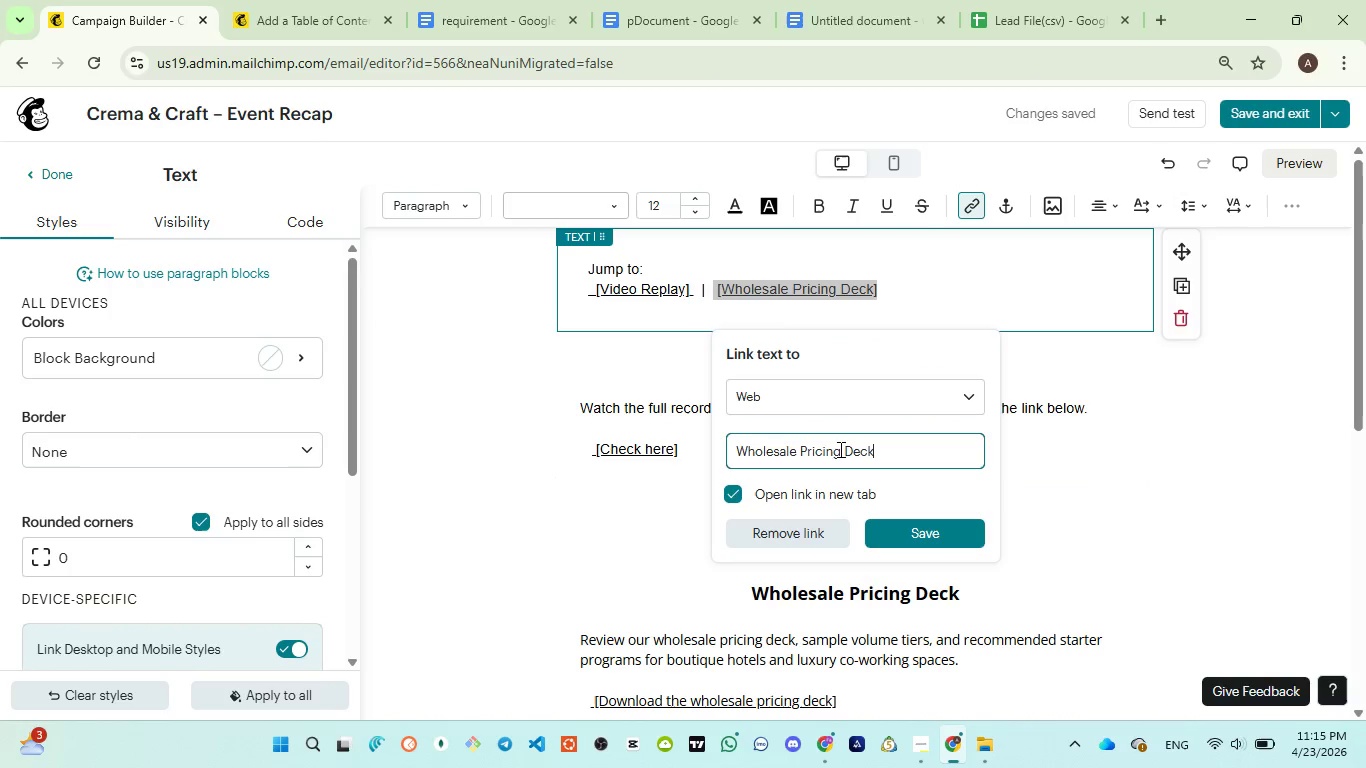 
left_click([847, 447])
 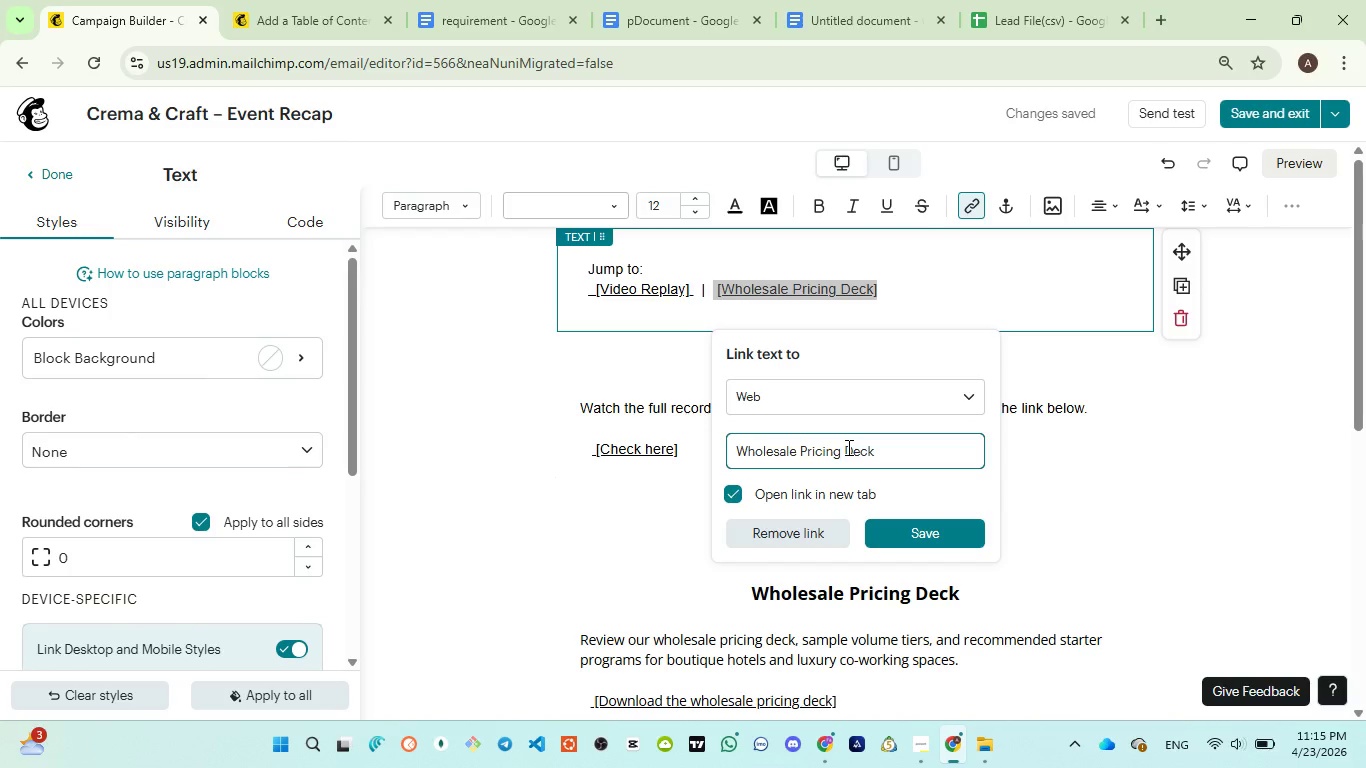 
key(Backspace)
 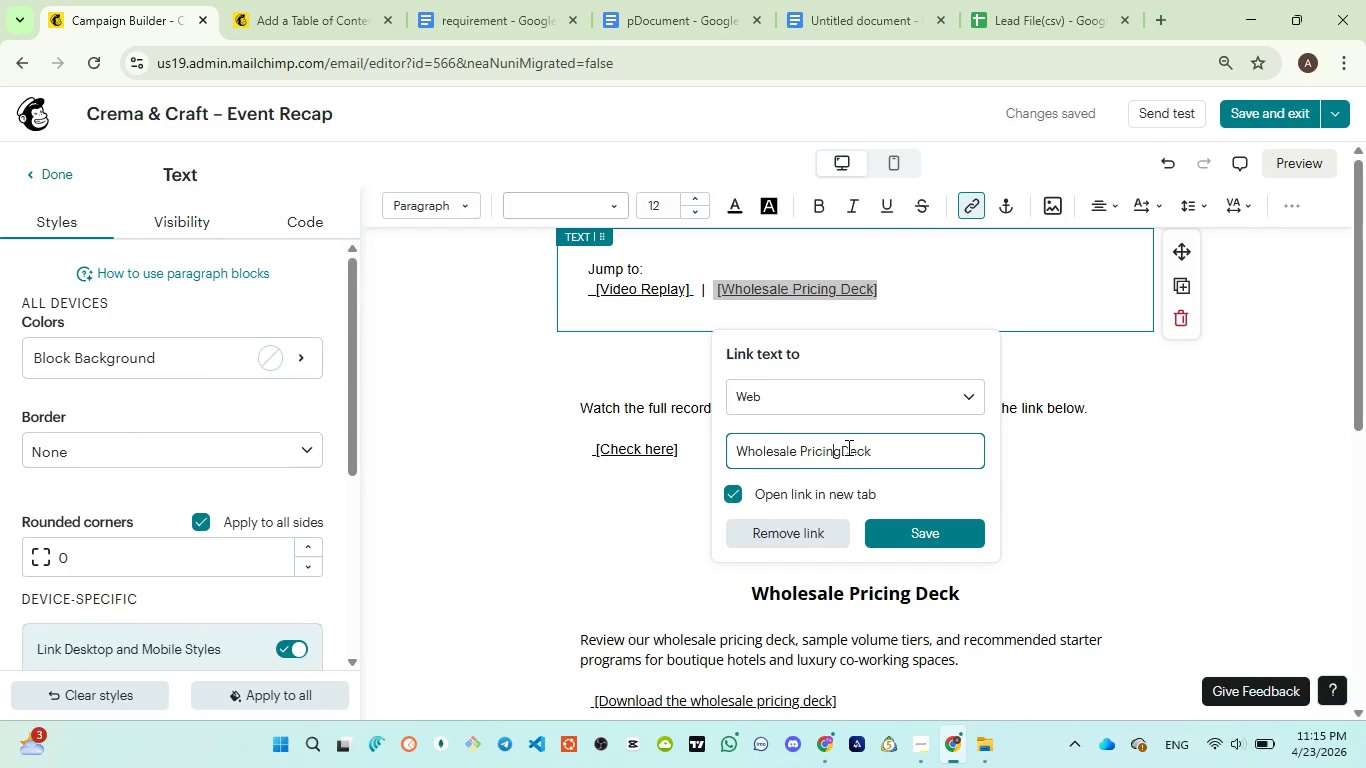 
key(ArrowLeft)
 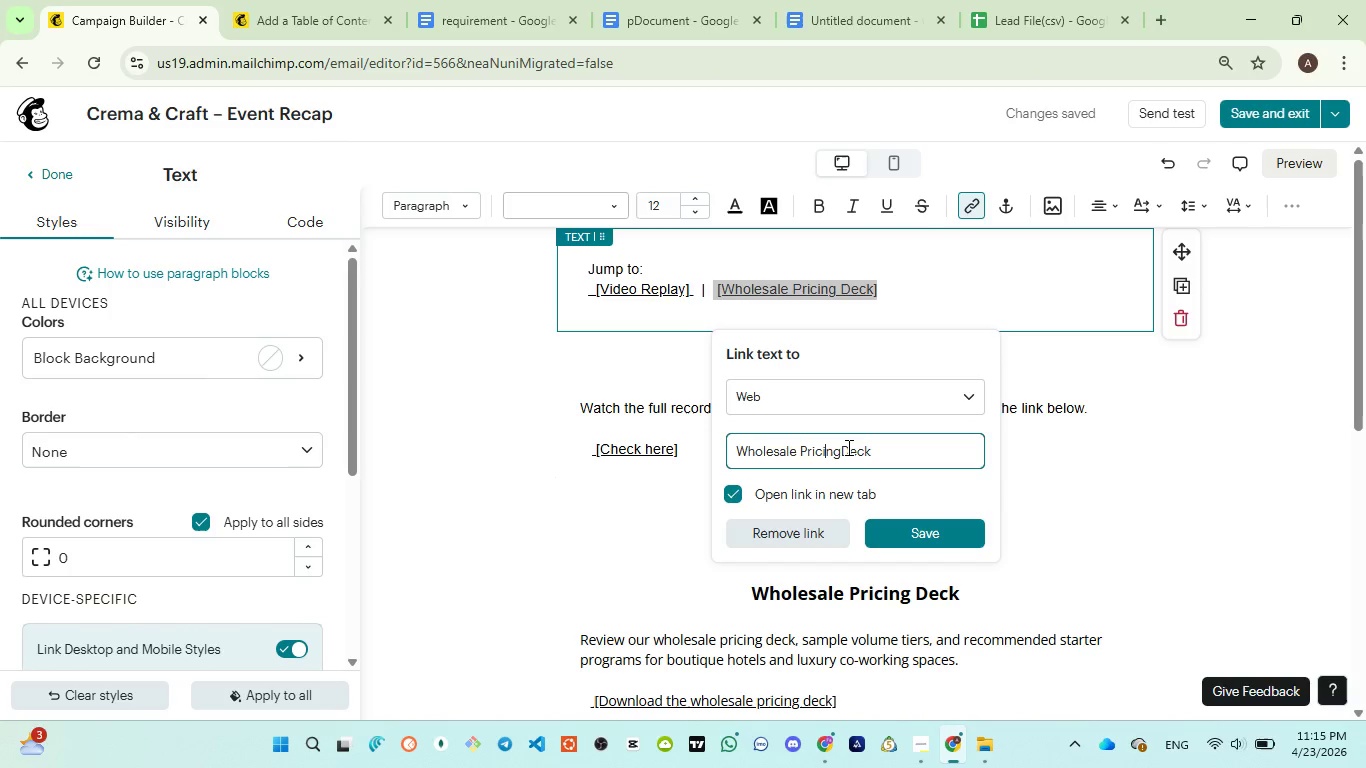 
key(ArrowLeft)
 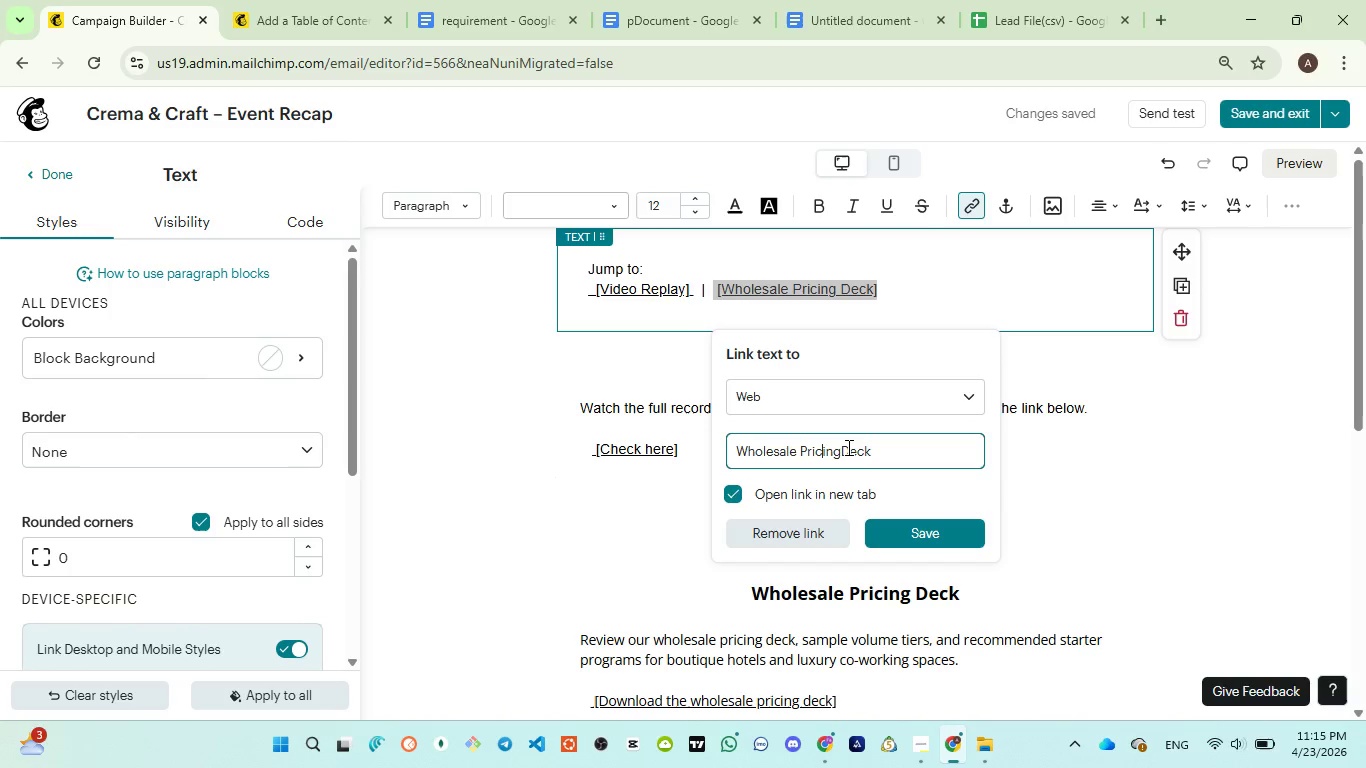 
key(ArrowLeft)
 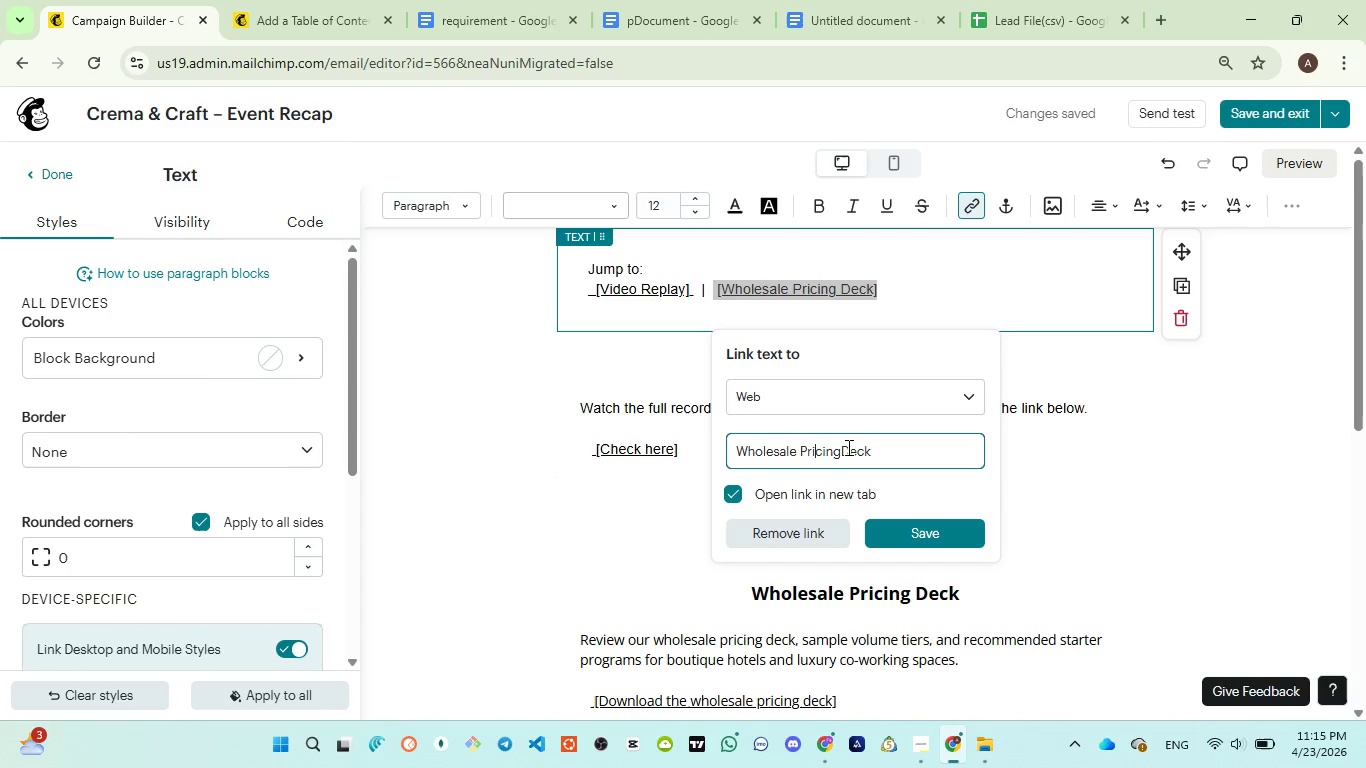 
key(ArrowLeft)
 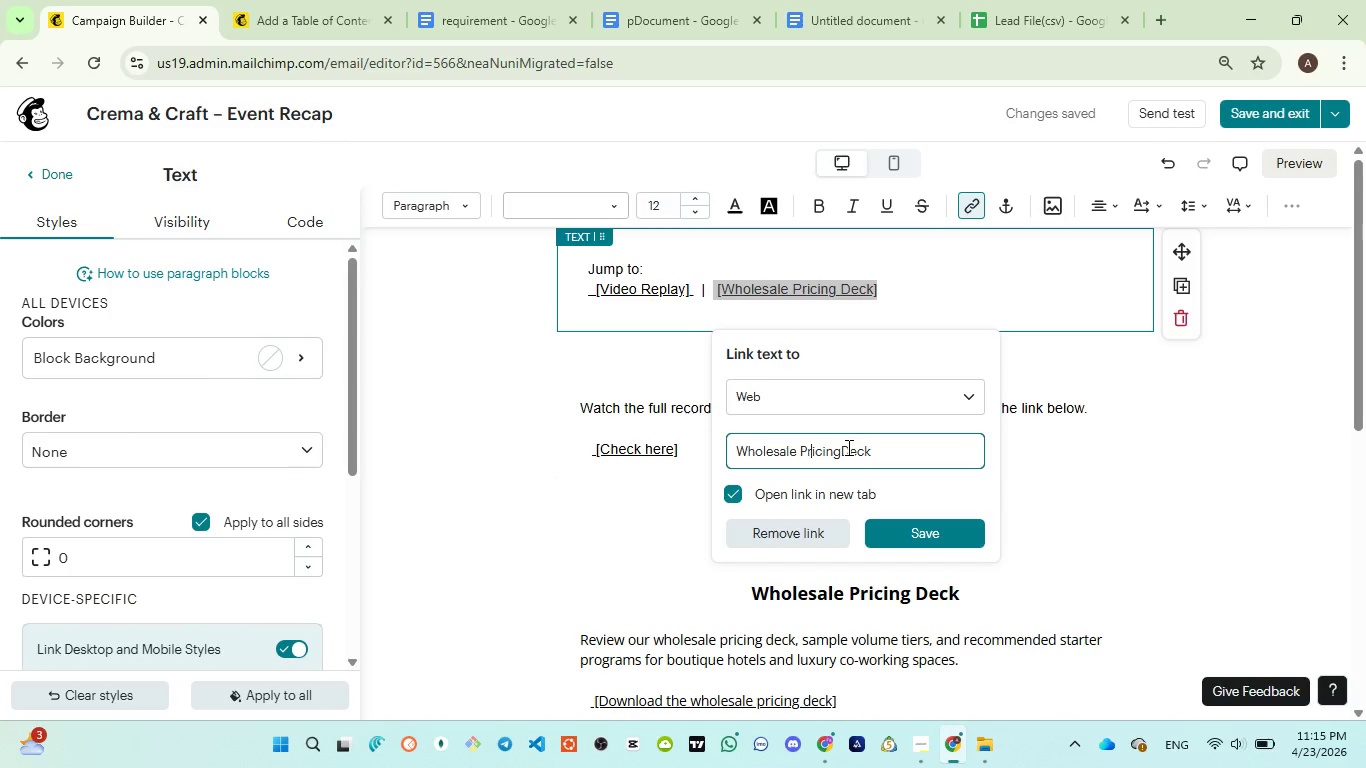 
key(ArrowLeft)
 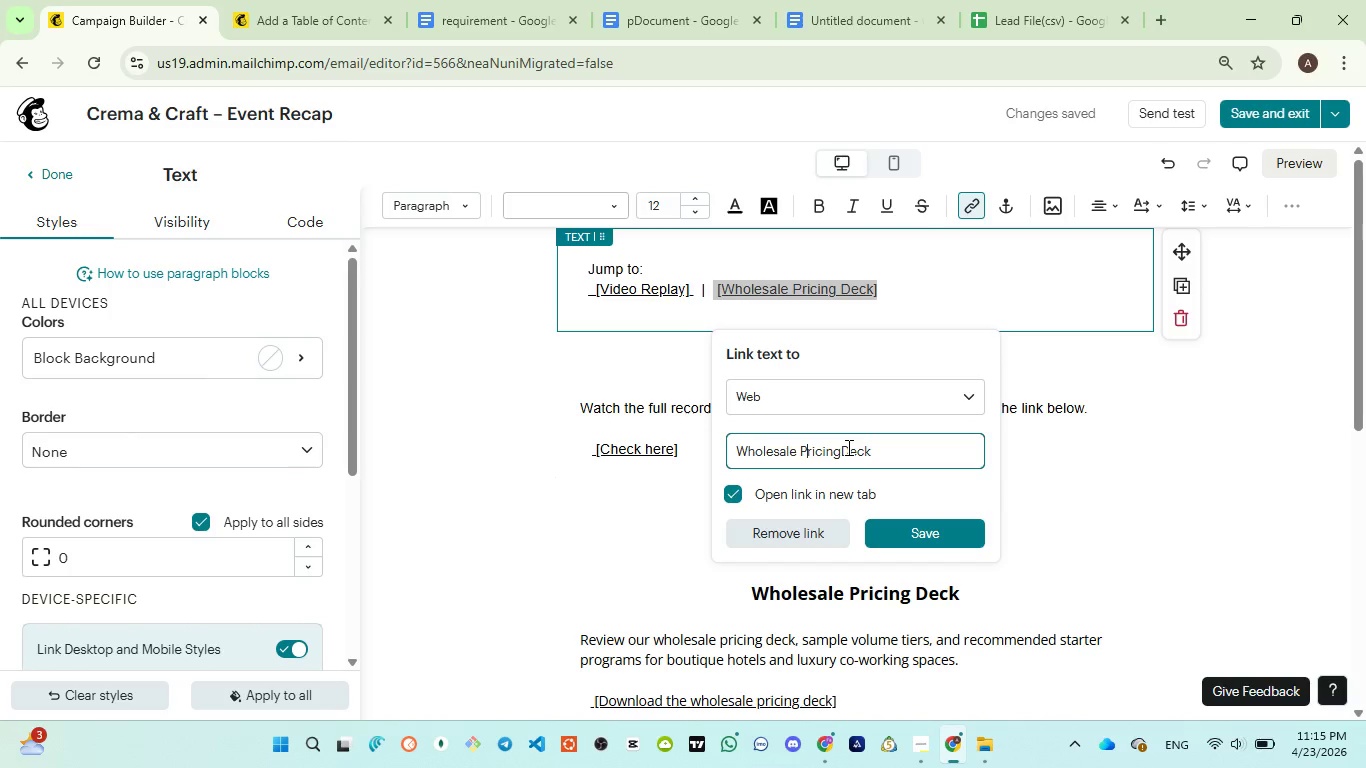 
key(ArrowLeft)
 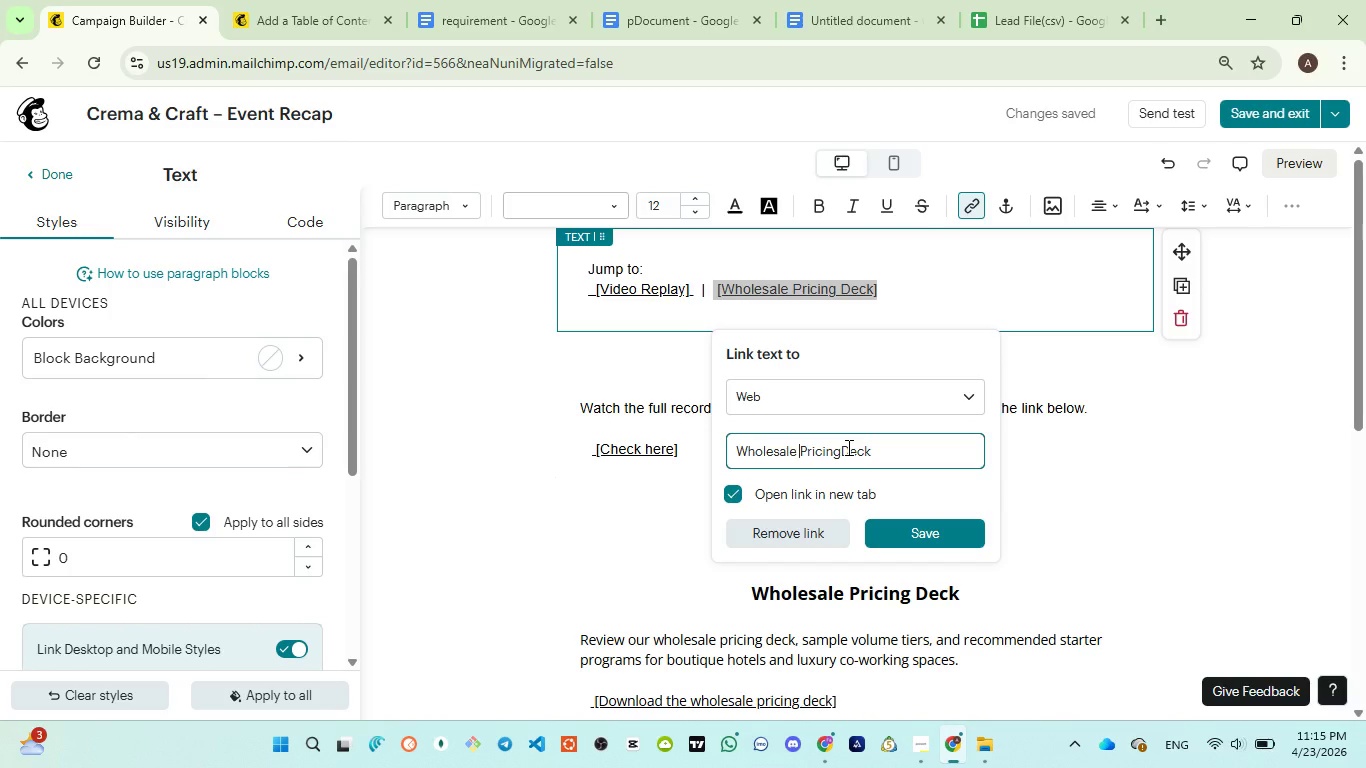 
key(ArrowLeft)
 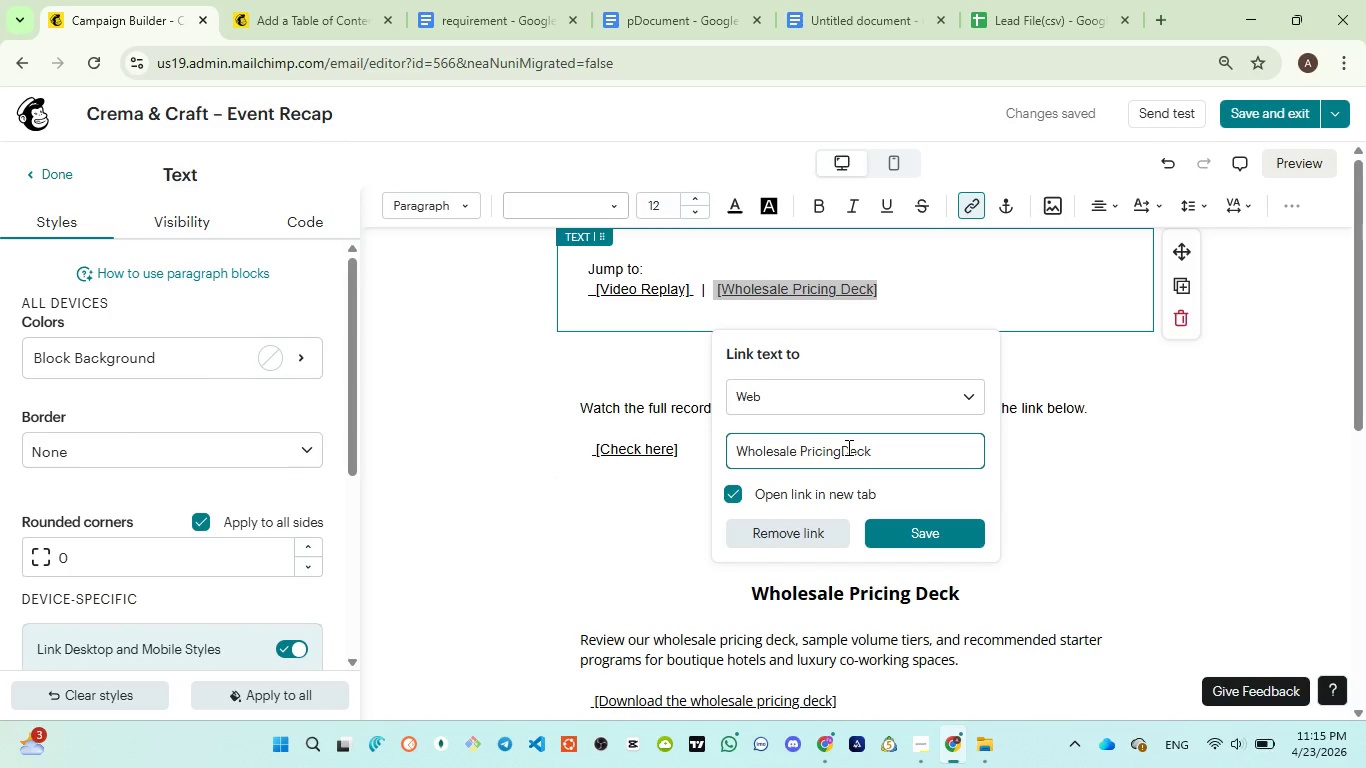 
key(Backspace)
 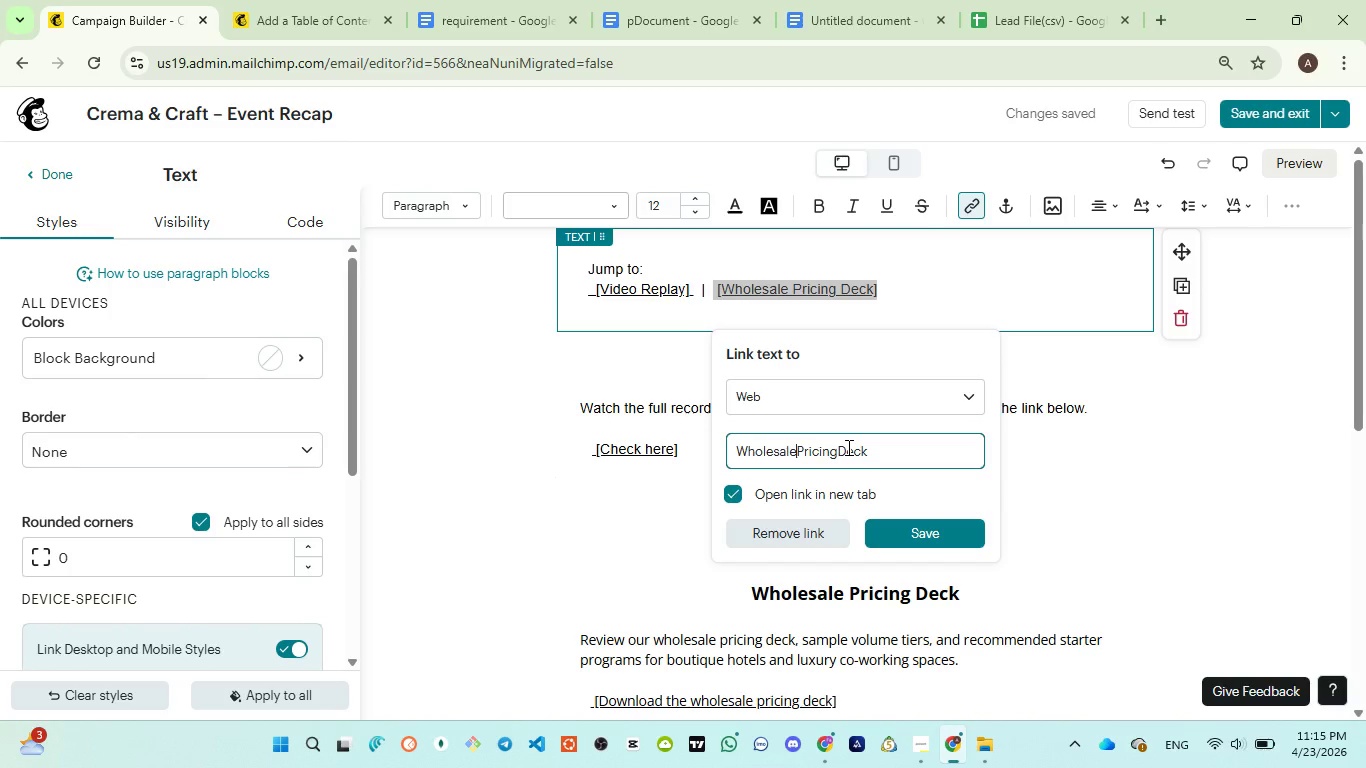 
hold_key(key=ArrowLeft, duration=1.01)
 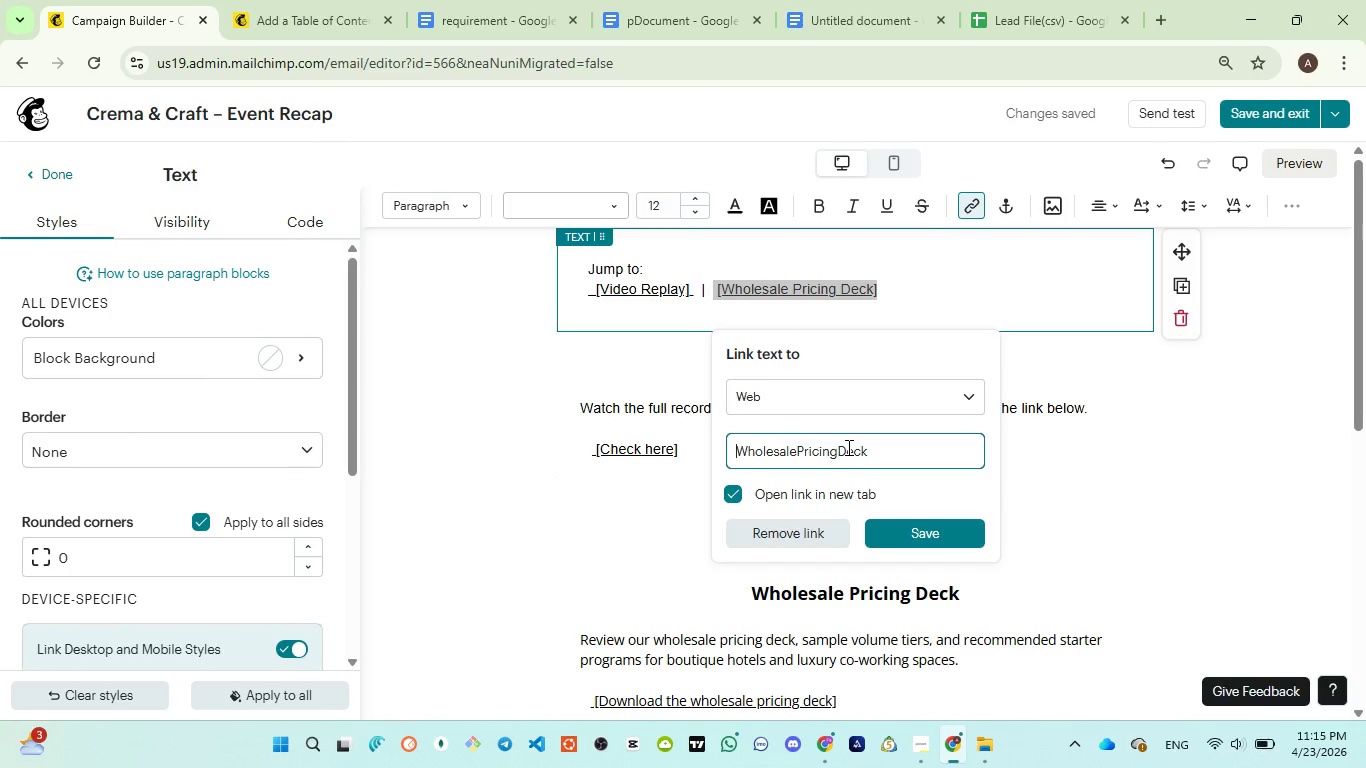 
key(Shift+ShiftLeft)
 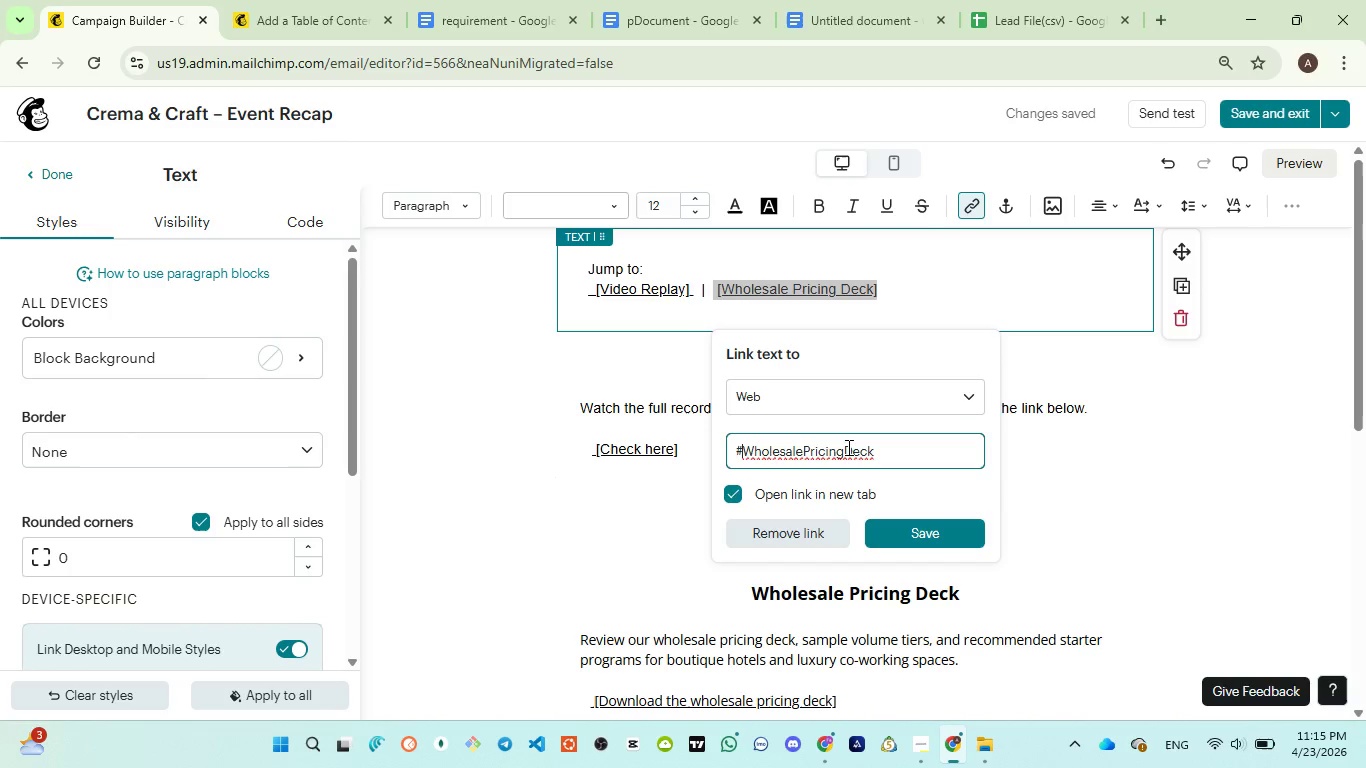 
key(Shift+3)
 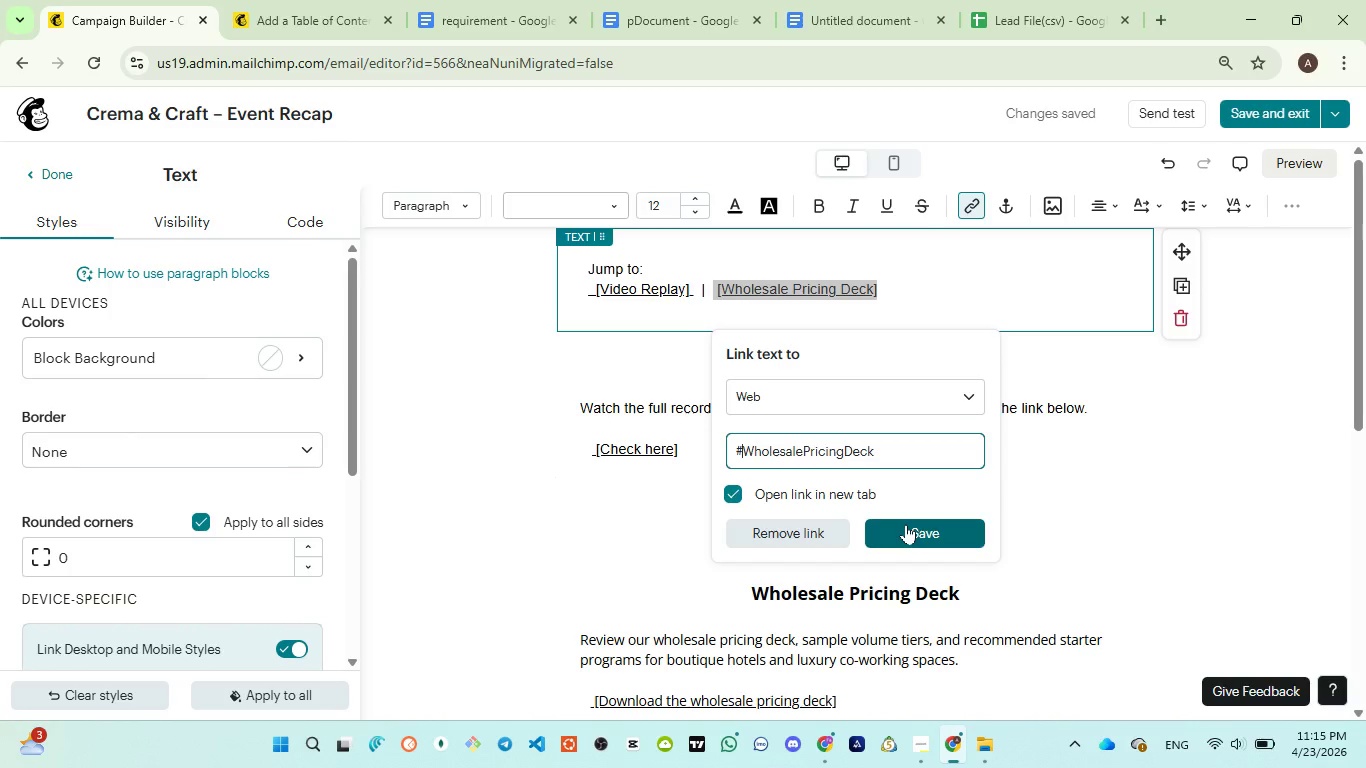 
left_click([912, 531])
 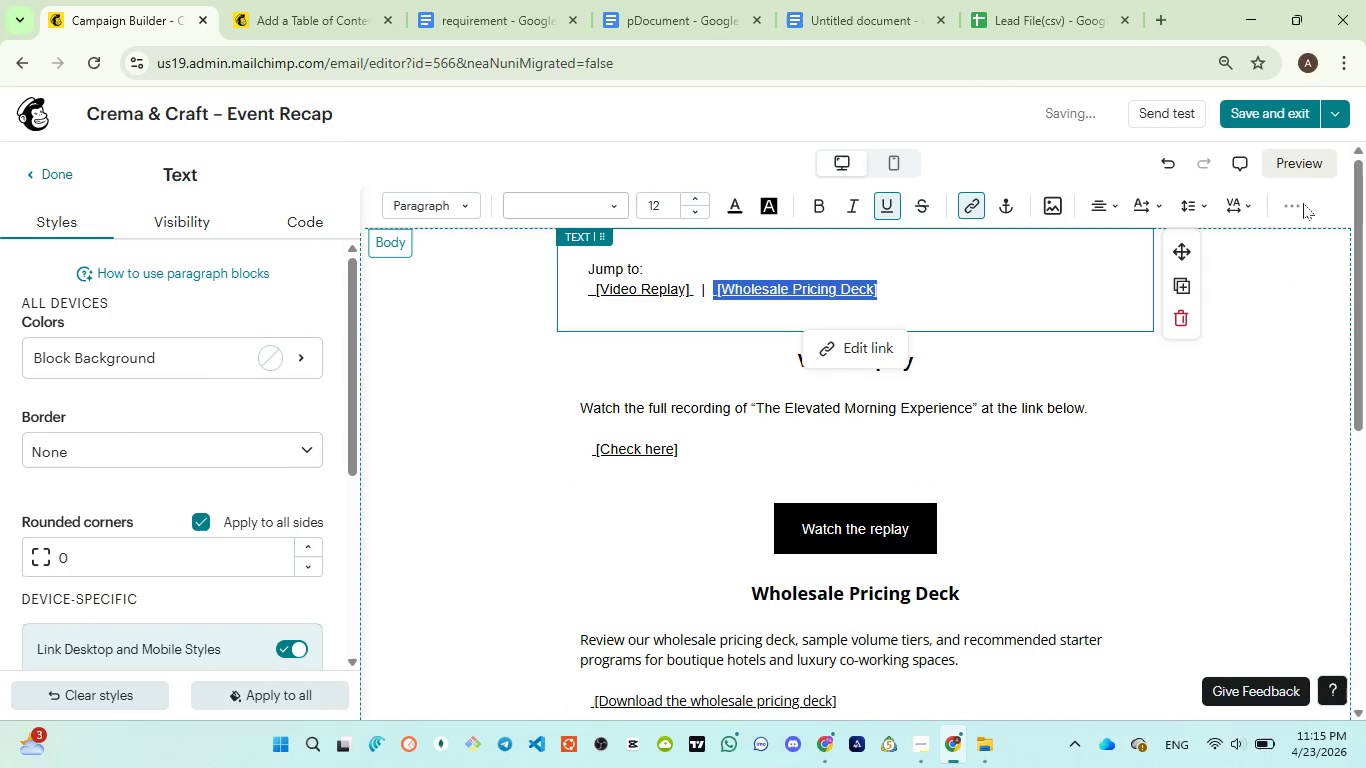 
left_click([1301, 168])
 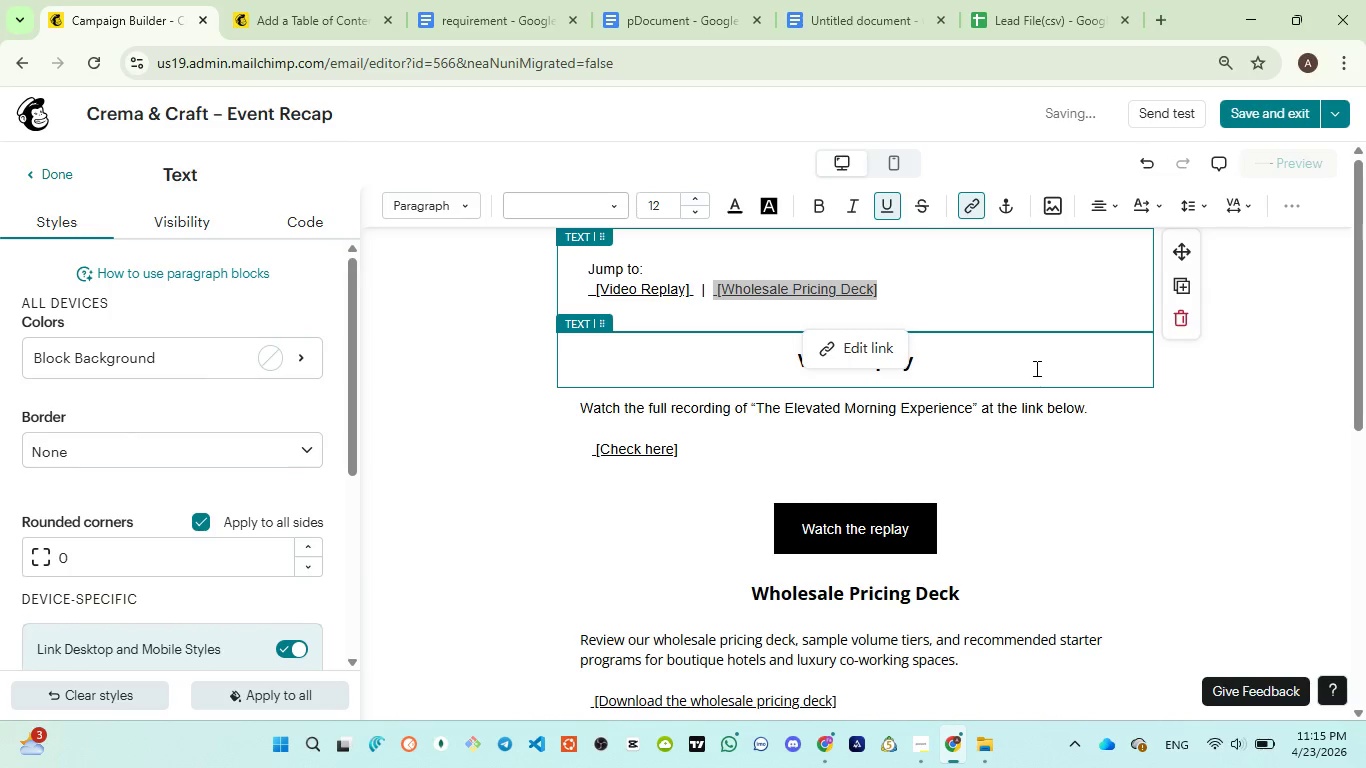 
wait(10.02)
 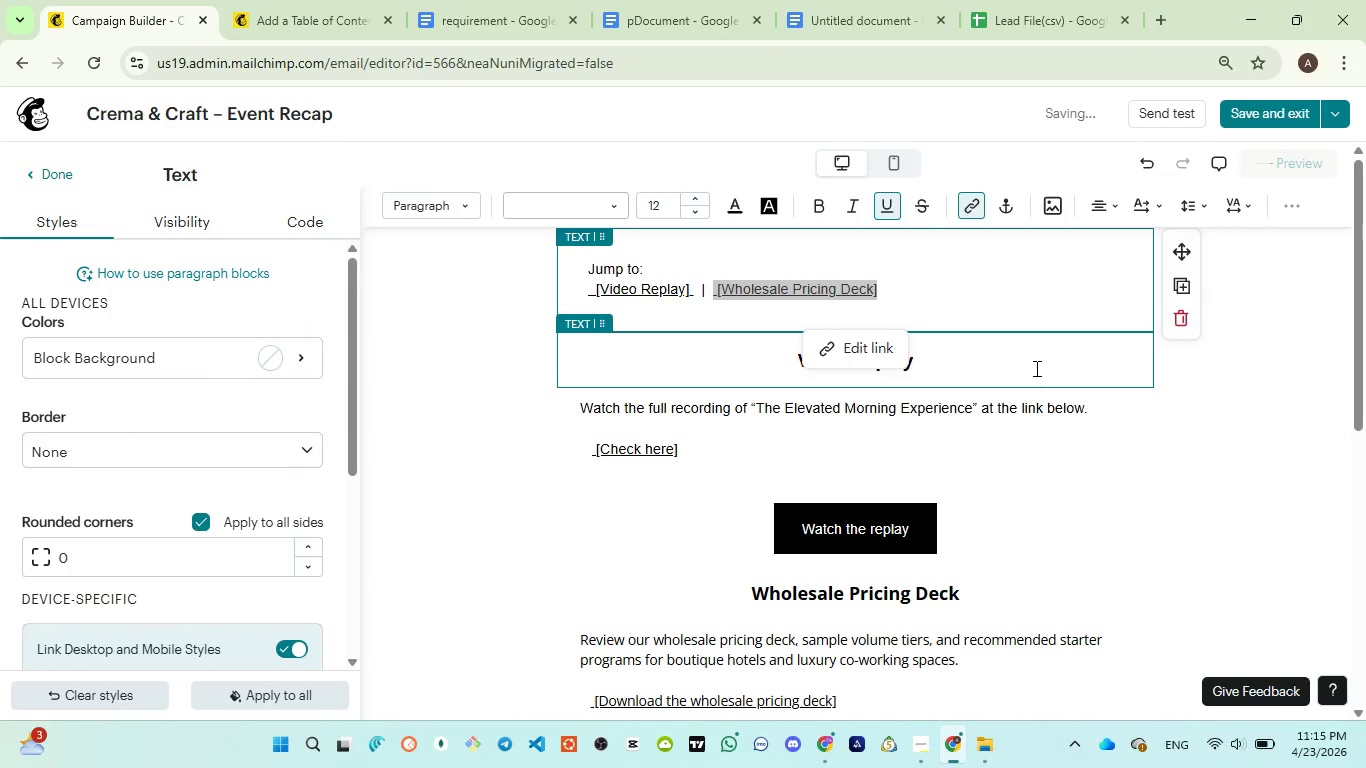 
left_click([412, 352])
 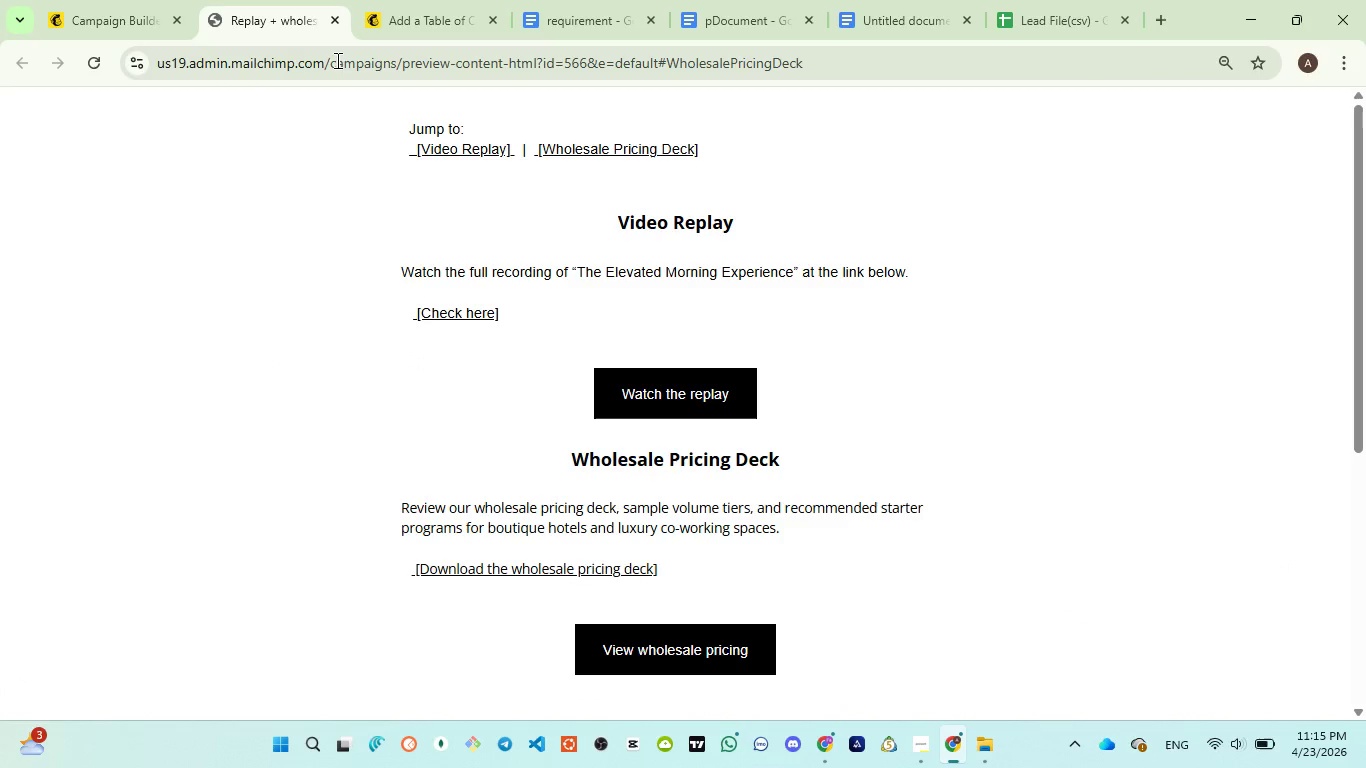 
left_click([333, 18])
 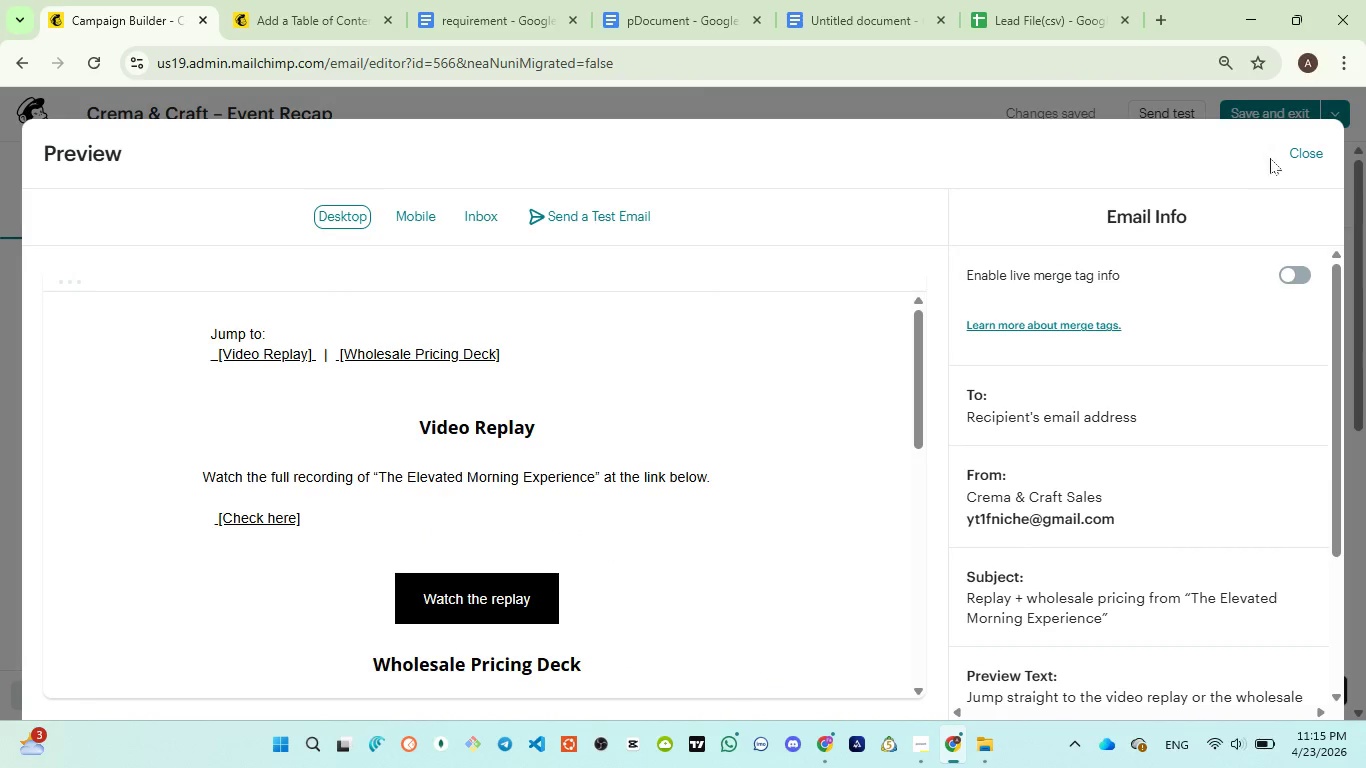 
left_click([1300, 152])
 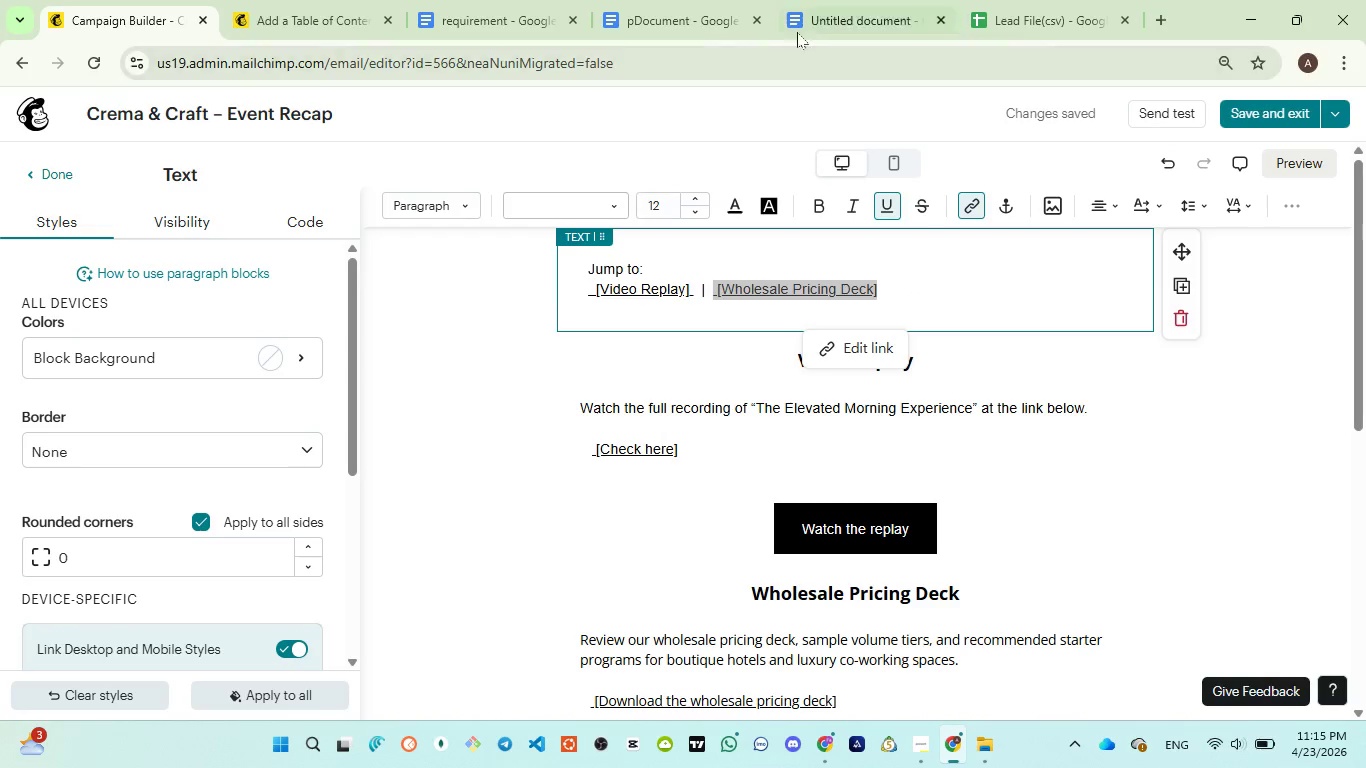 
key(Control+C)
 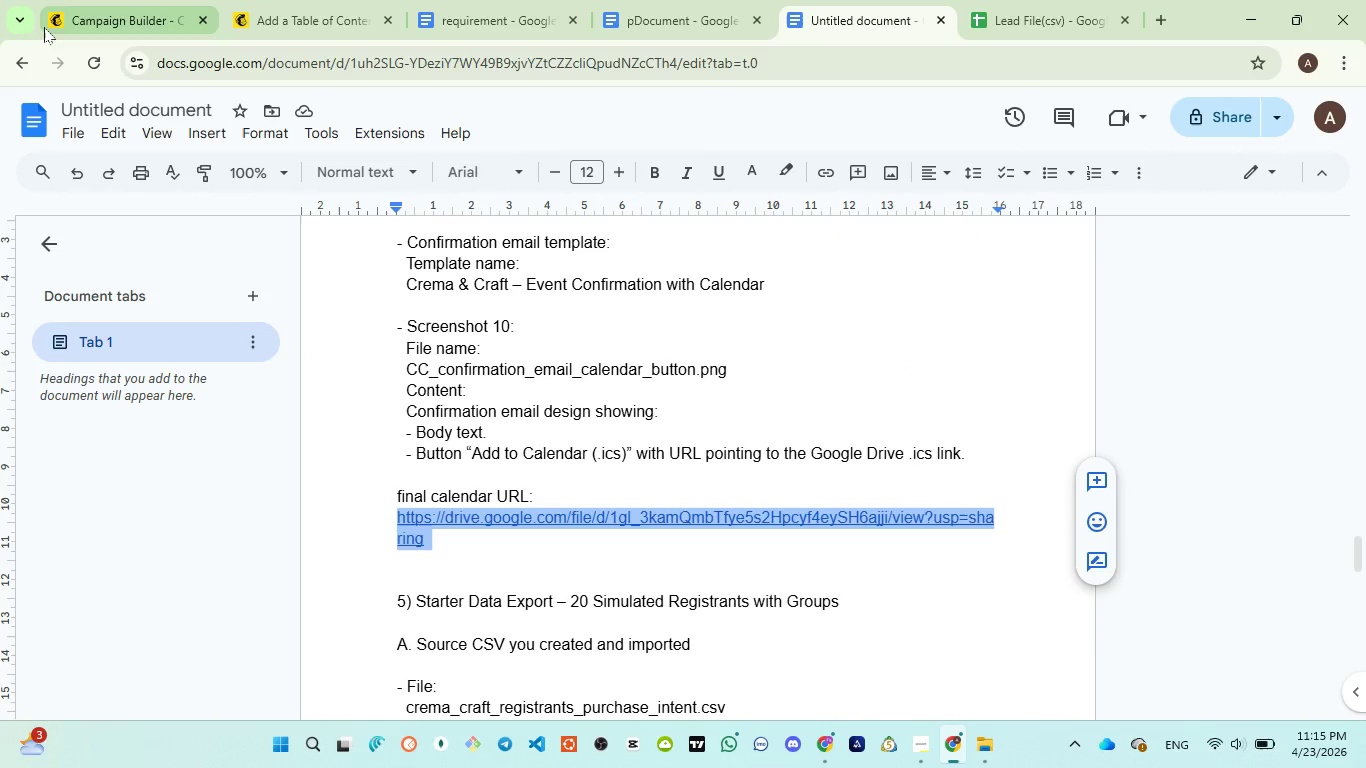 
left_click([76, 12])
 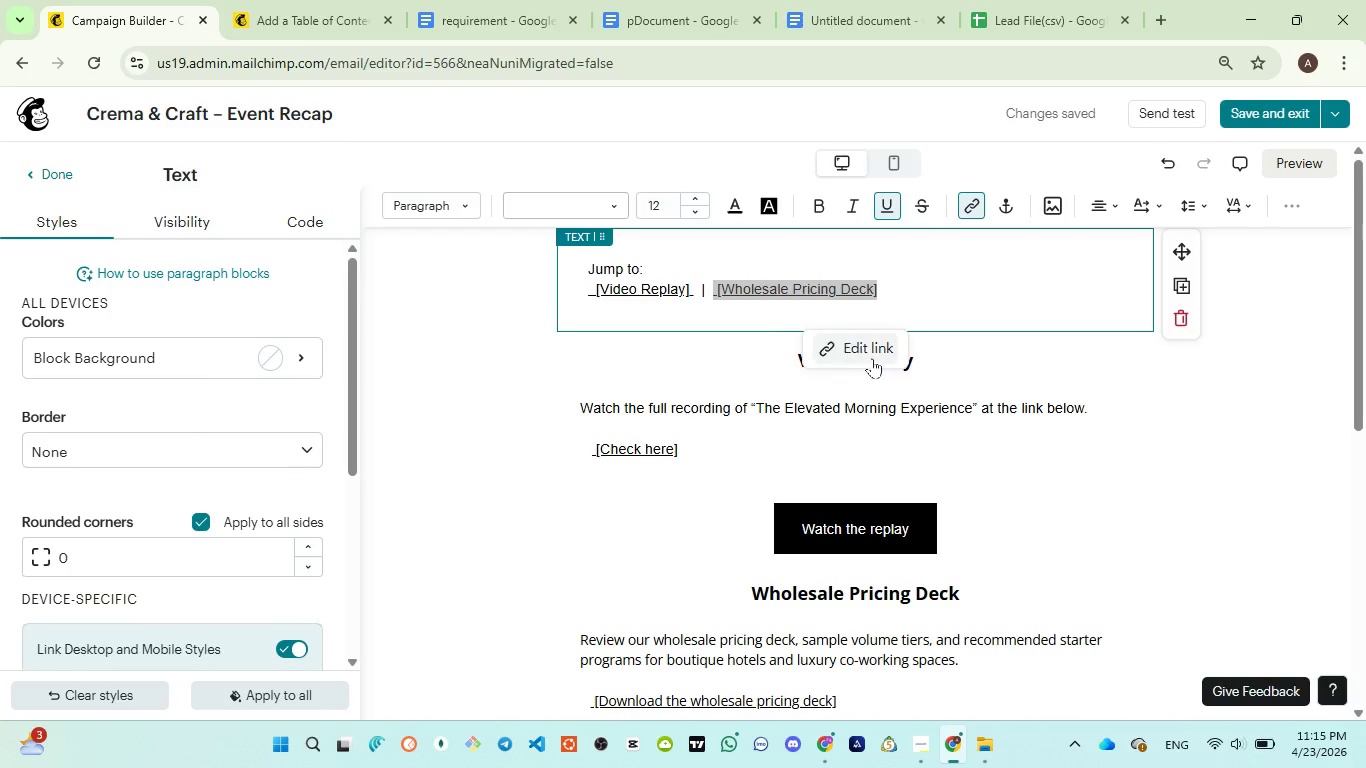 
left_click([879, 358])
 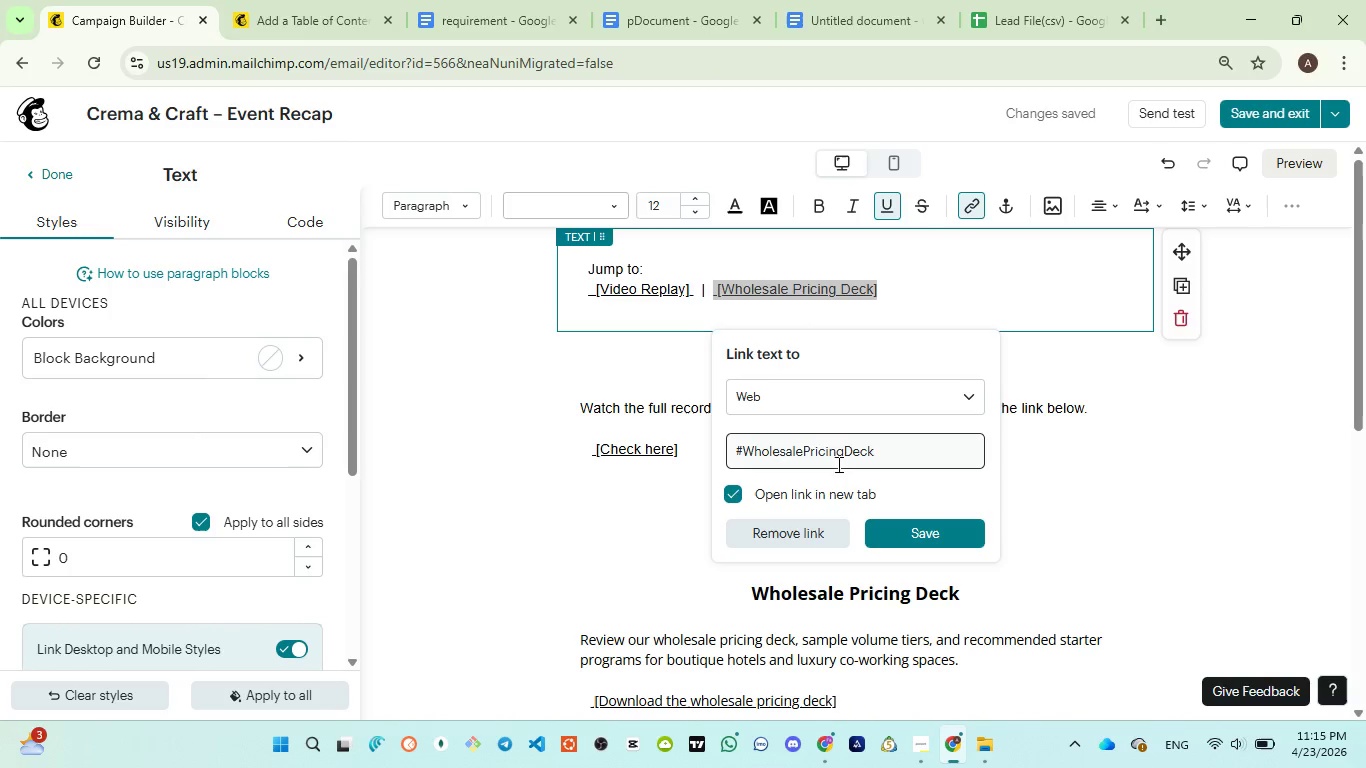 
hold_key(key=ControlLeft, duration=0.56)
 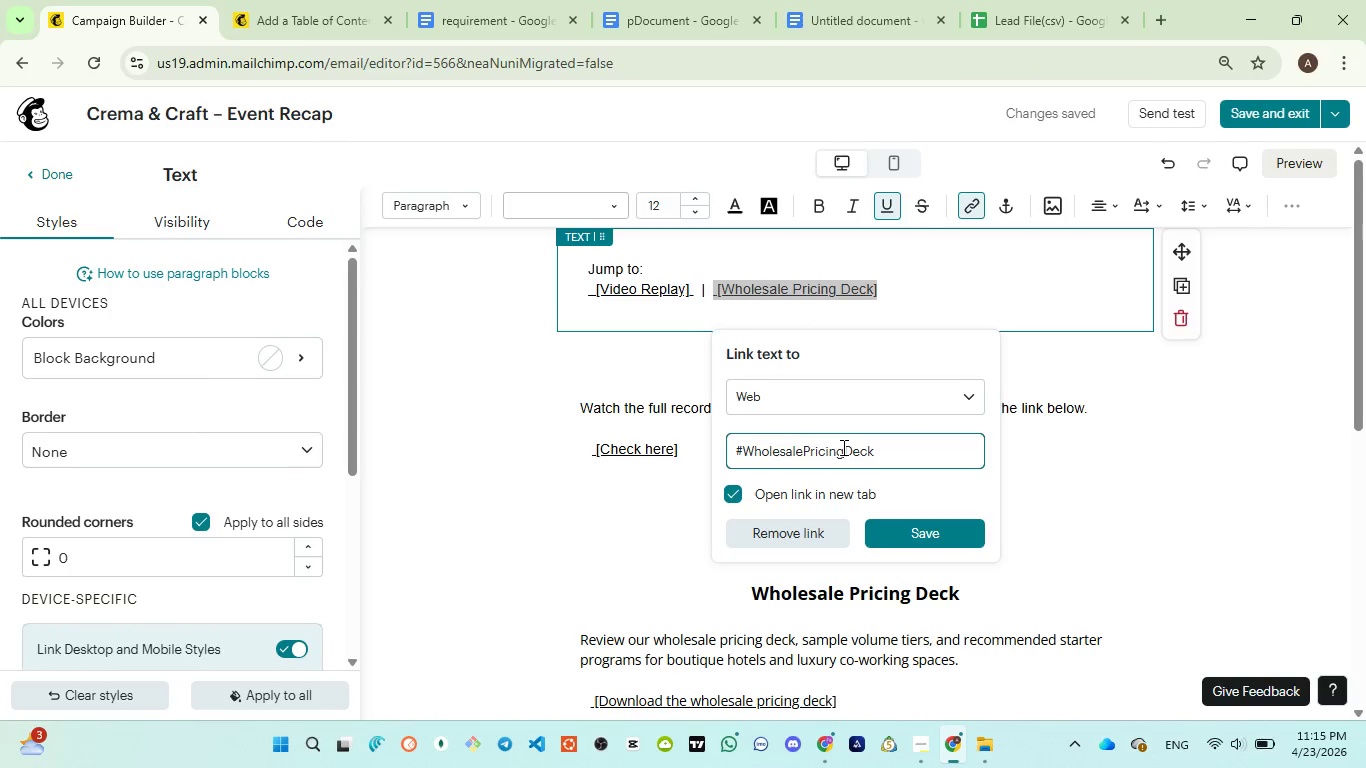 
left_click([842, 447])
 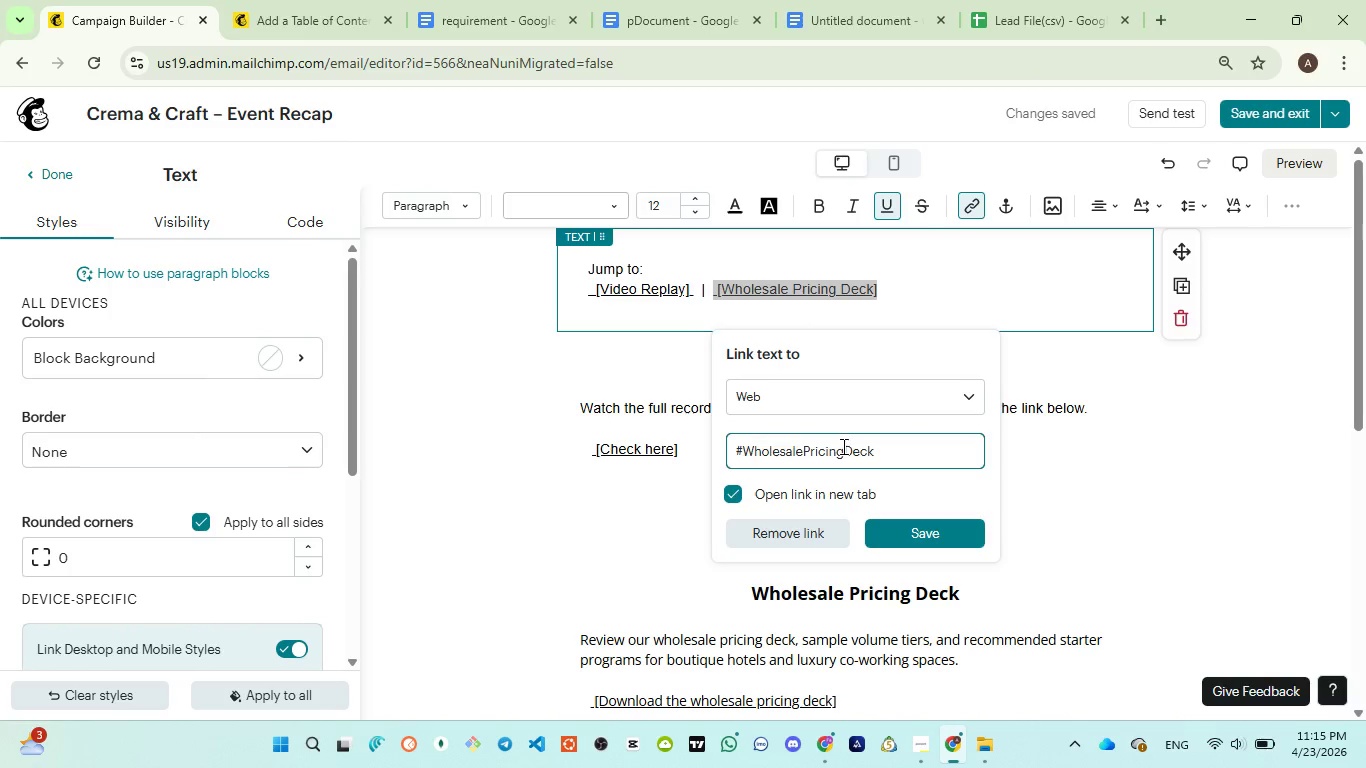 
key(Control+A)
 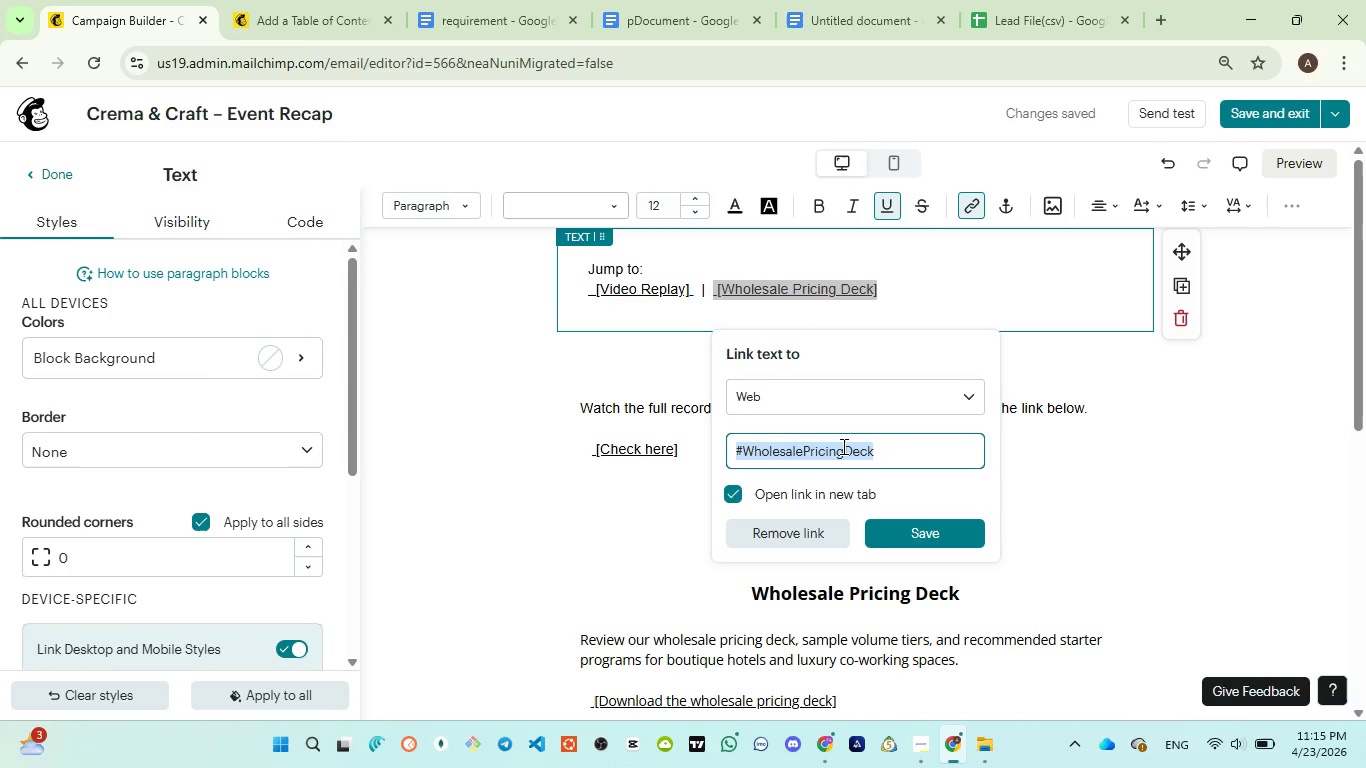 
key(Control+V)
 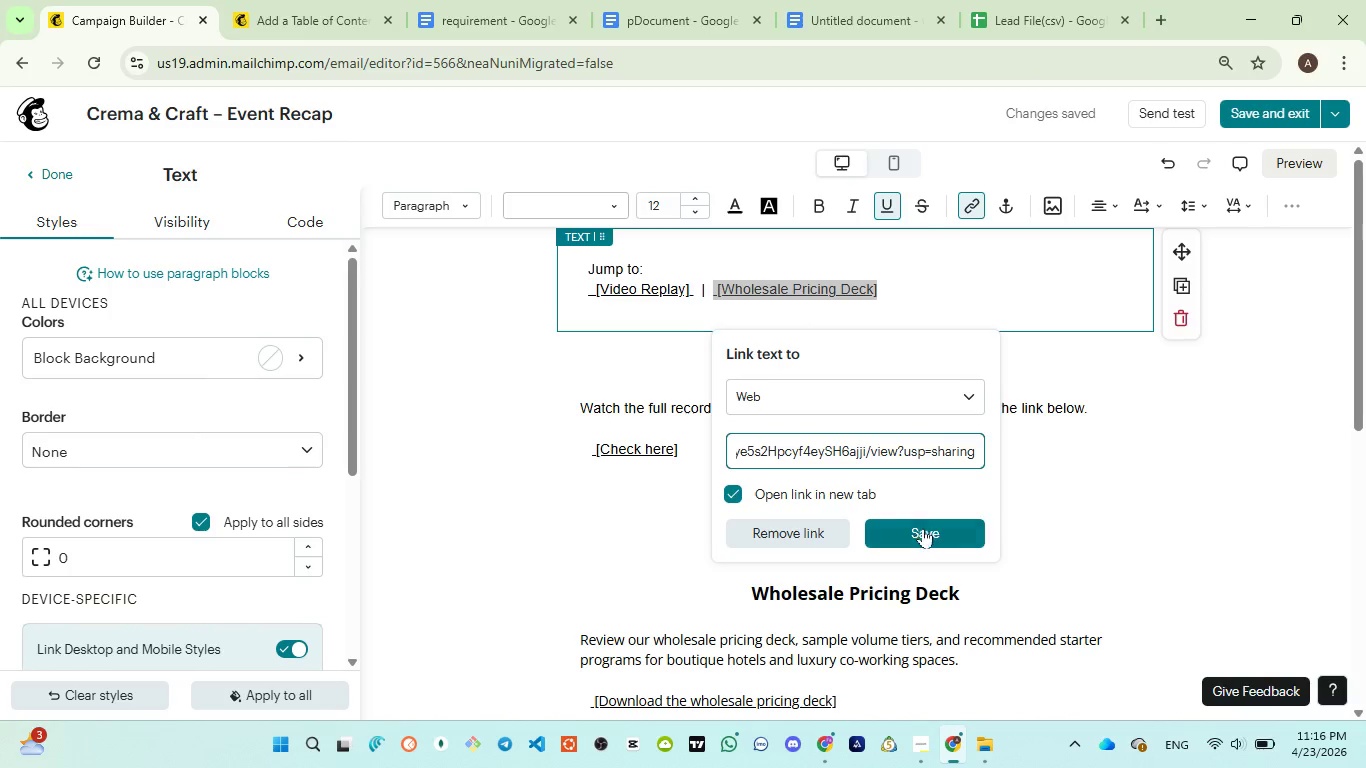 
left_click([923, 528])
 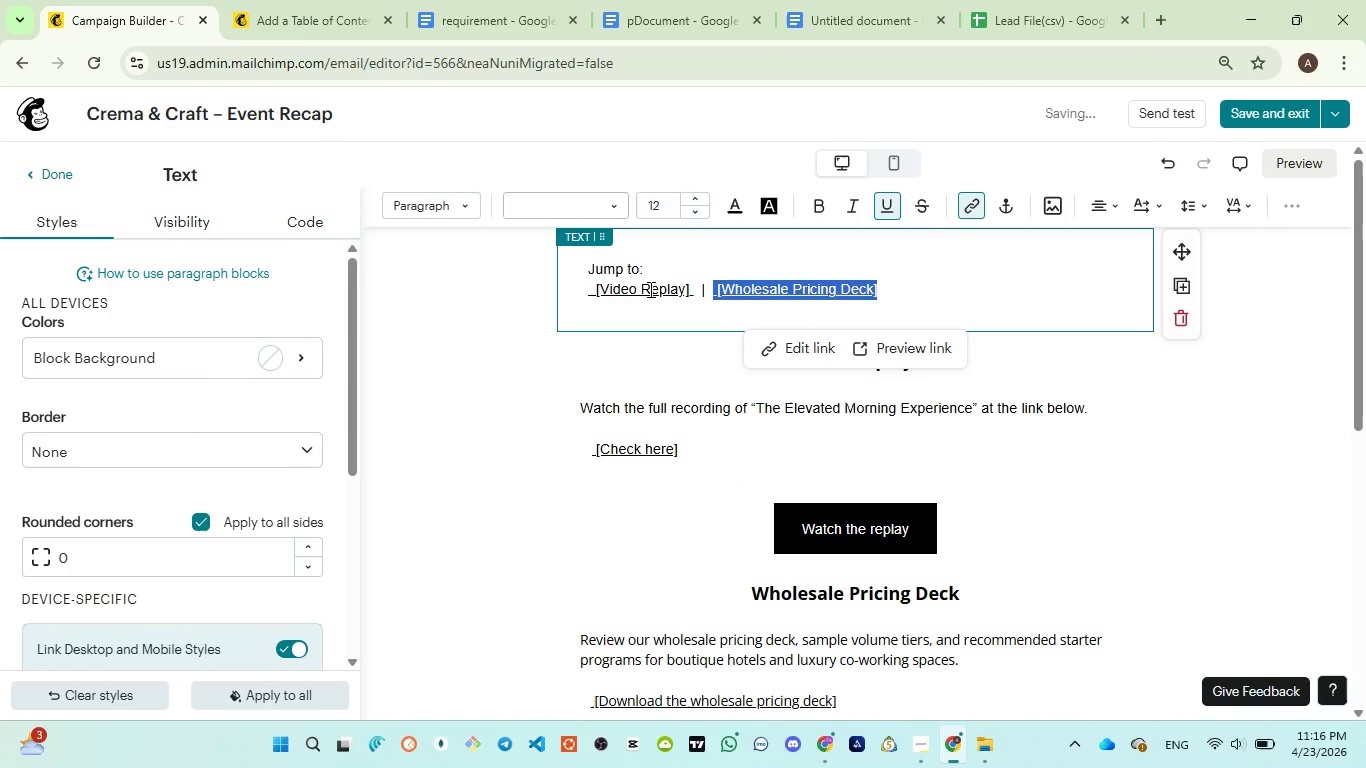 
left_click([649, 289])
 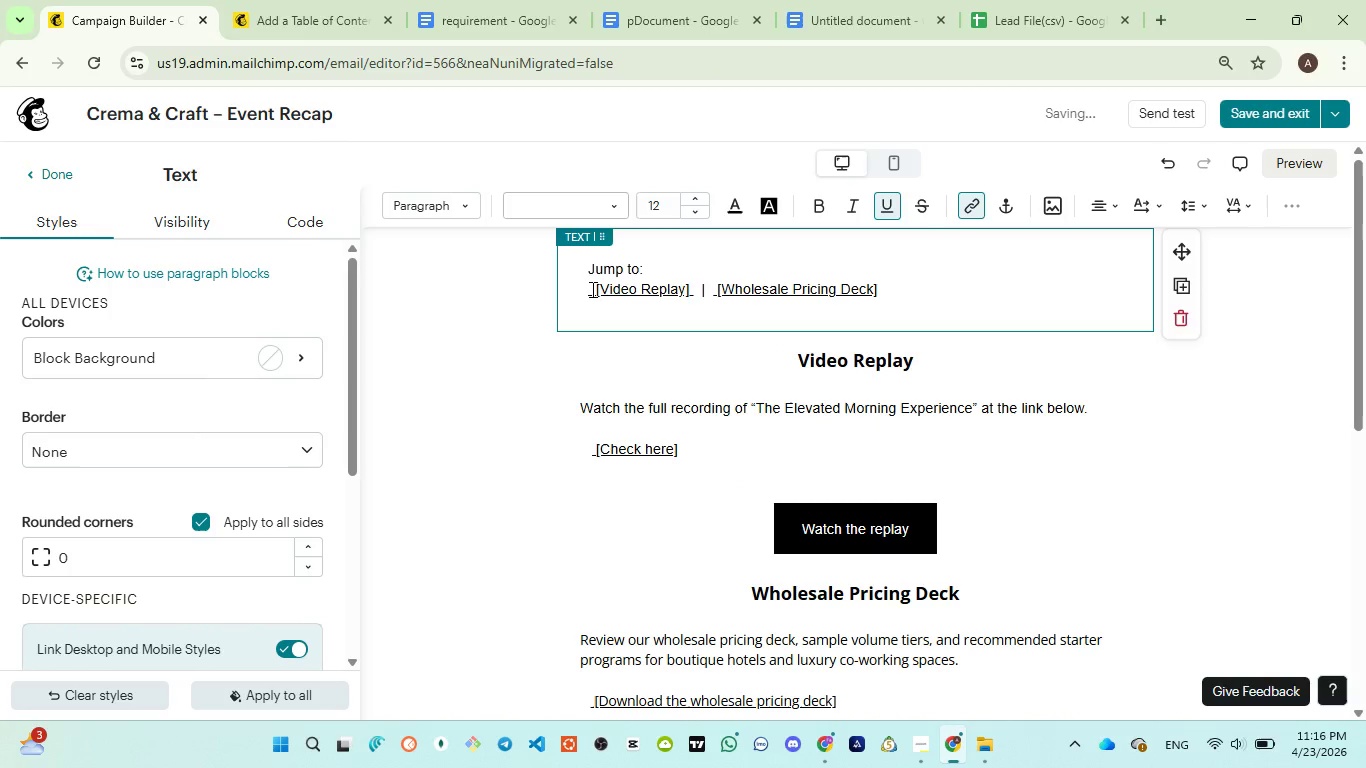 
left_click([599, 286])
 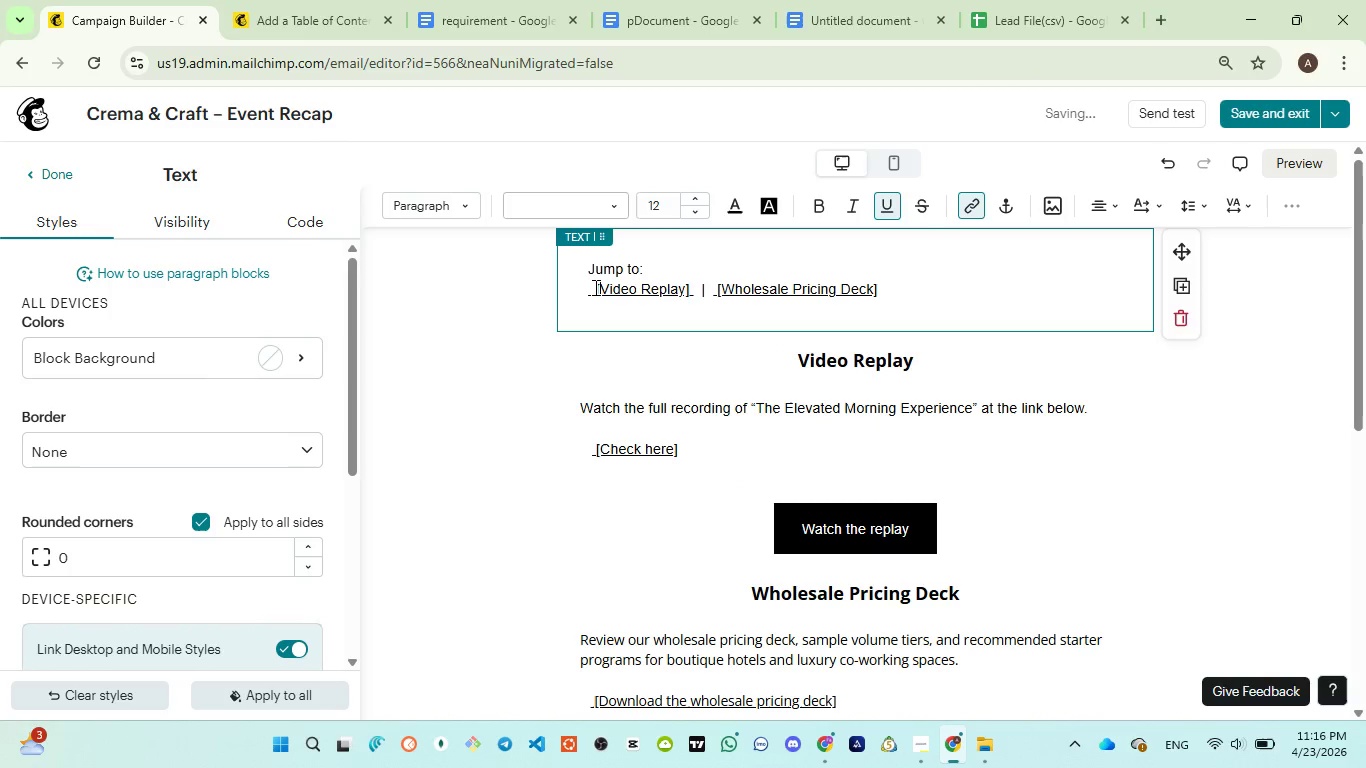 
left_click([594, 287])
 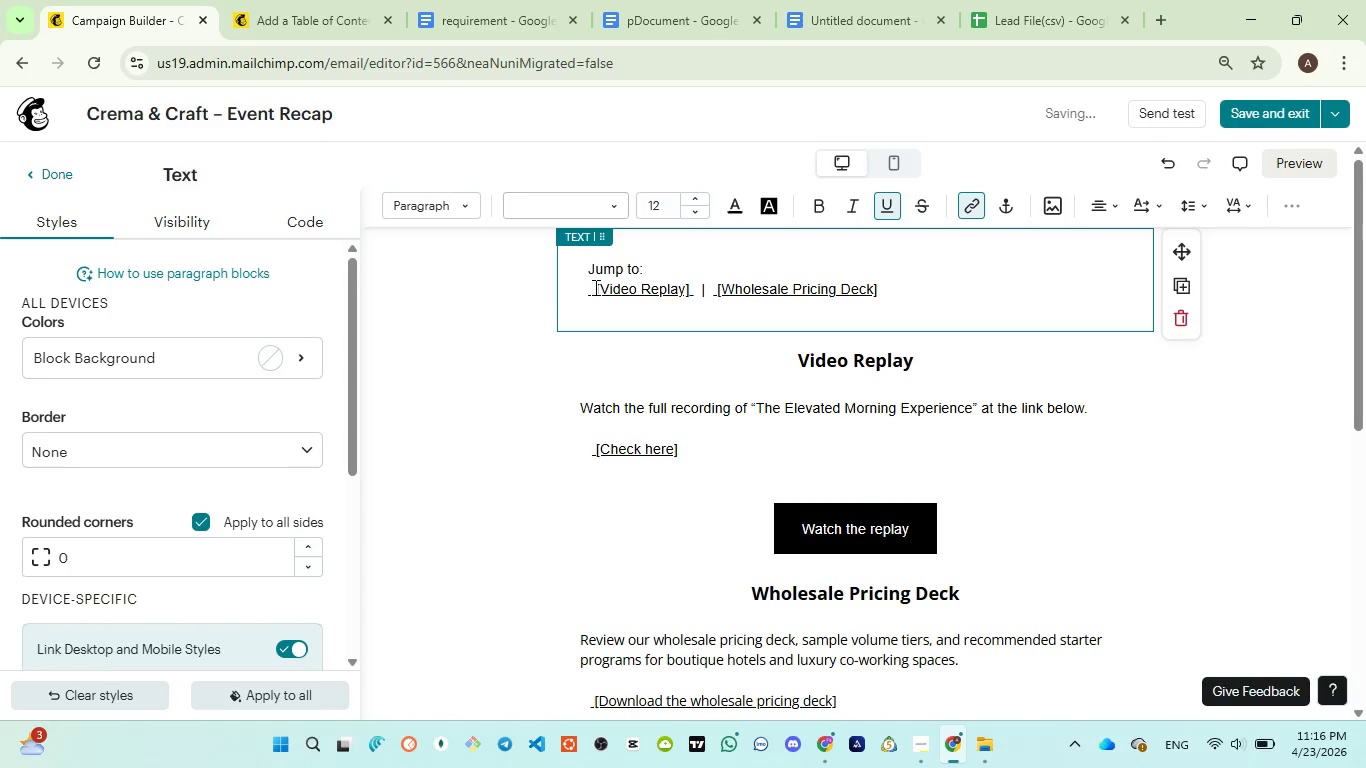 
left_click_drag(start_coordinate=[594, 287], to_coordinate=[689, 295])
 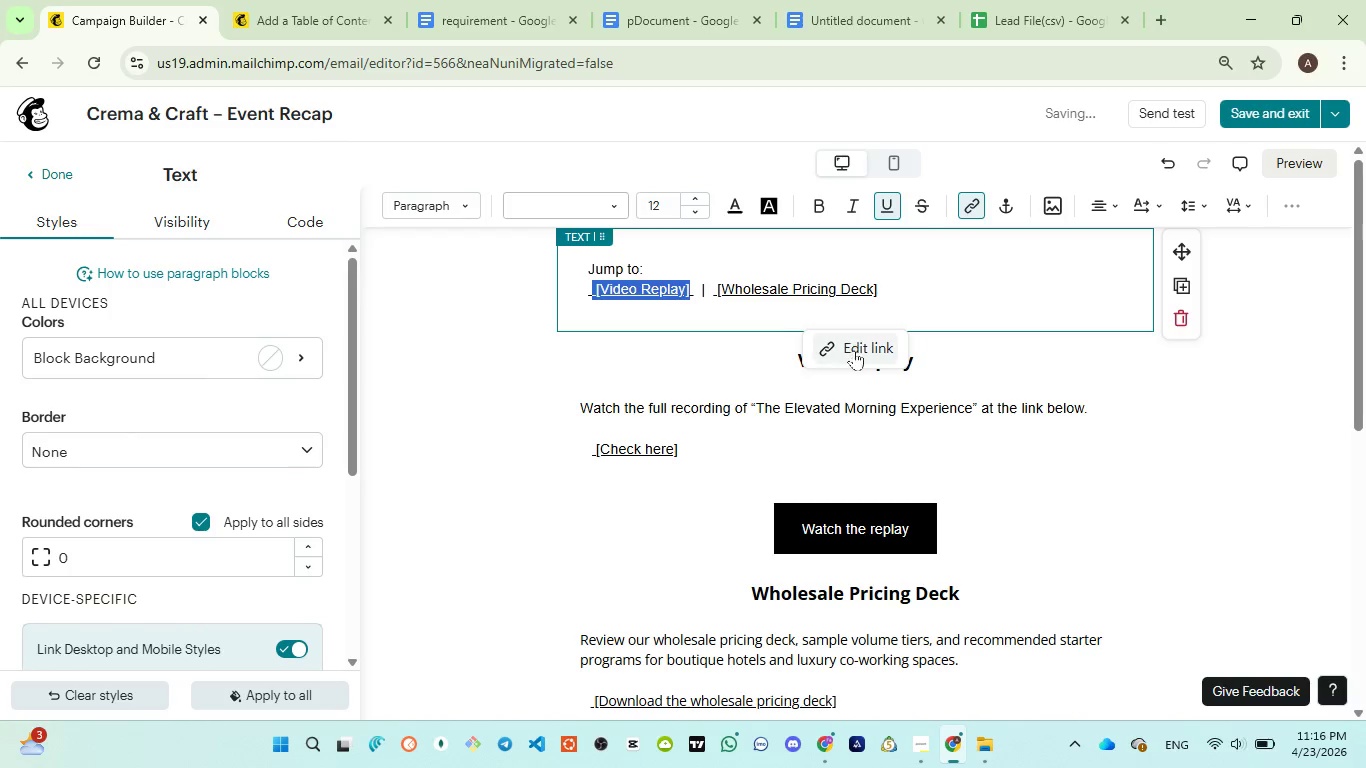 
left_click([854, 350])
 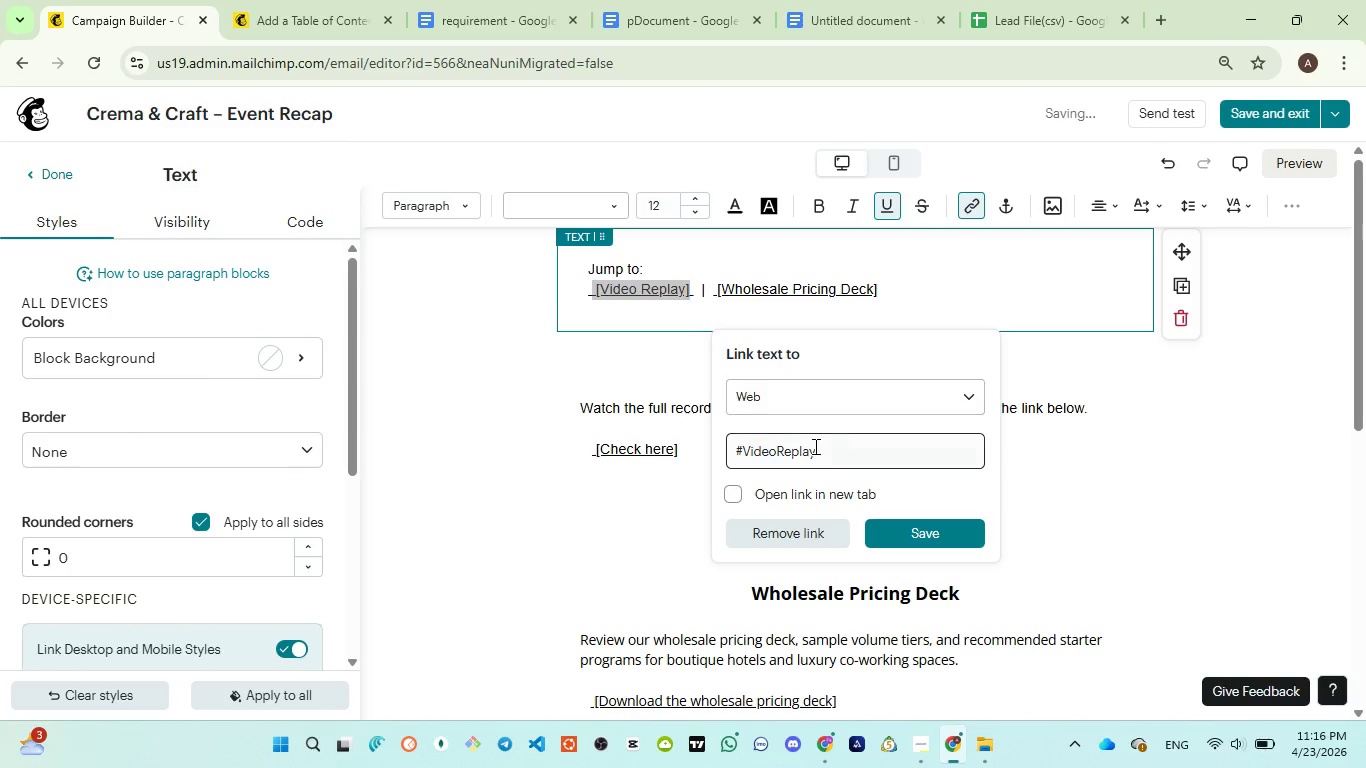 
left_click([814, 450])
 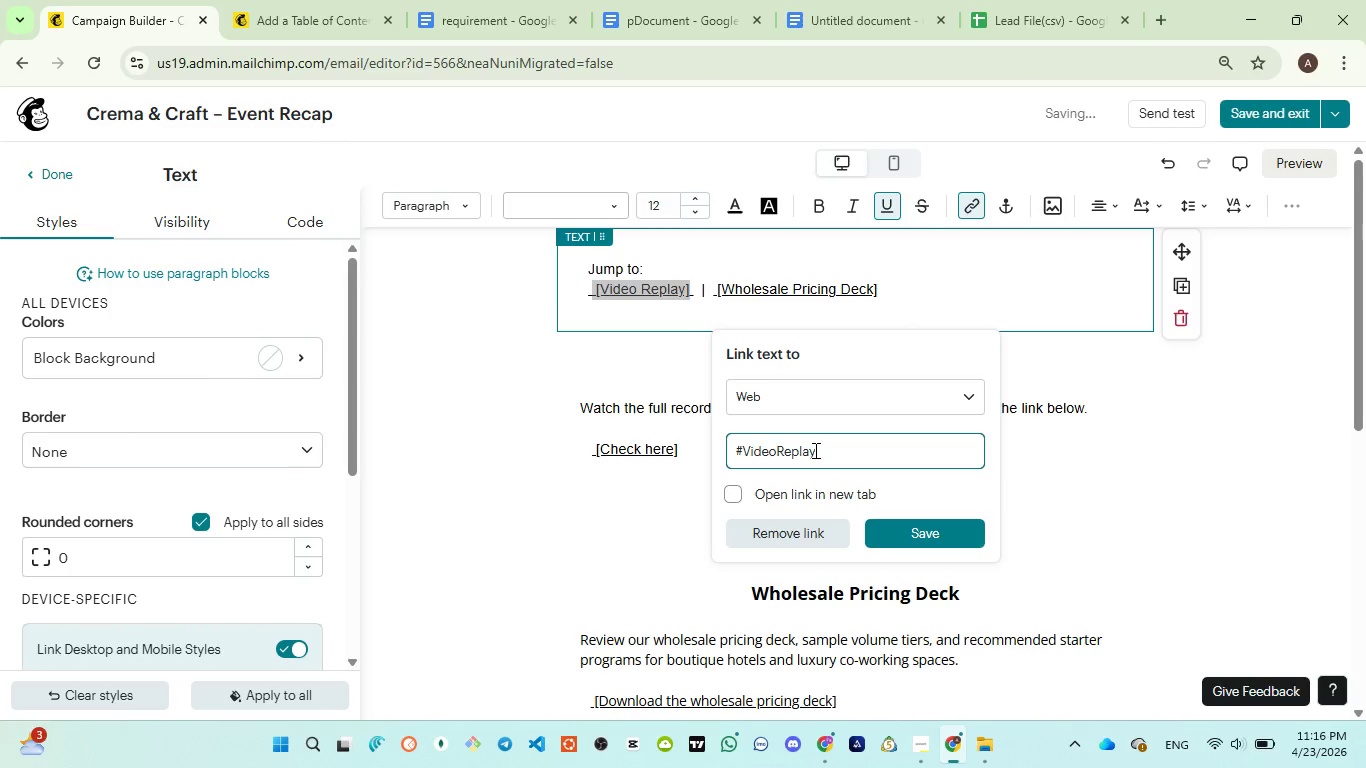 
key(Control+ControlLeft)
 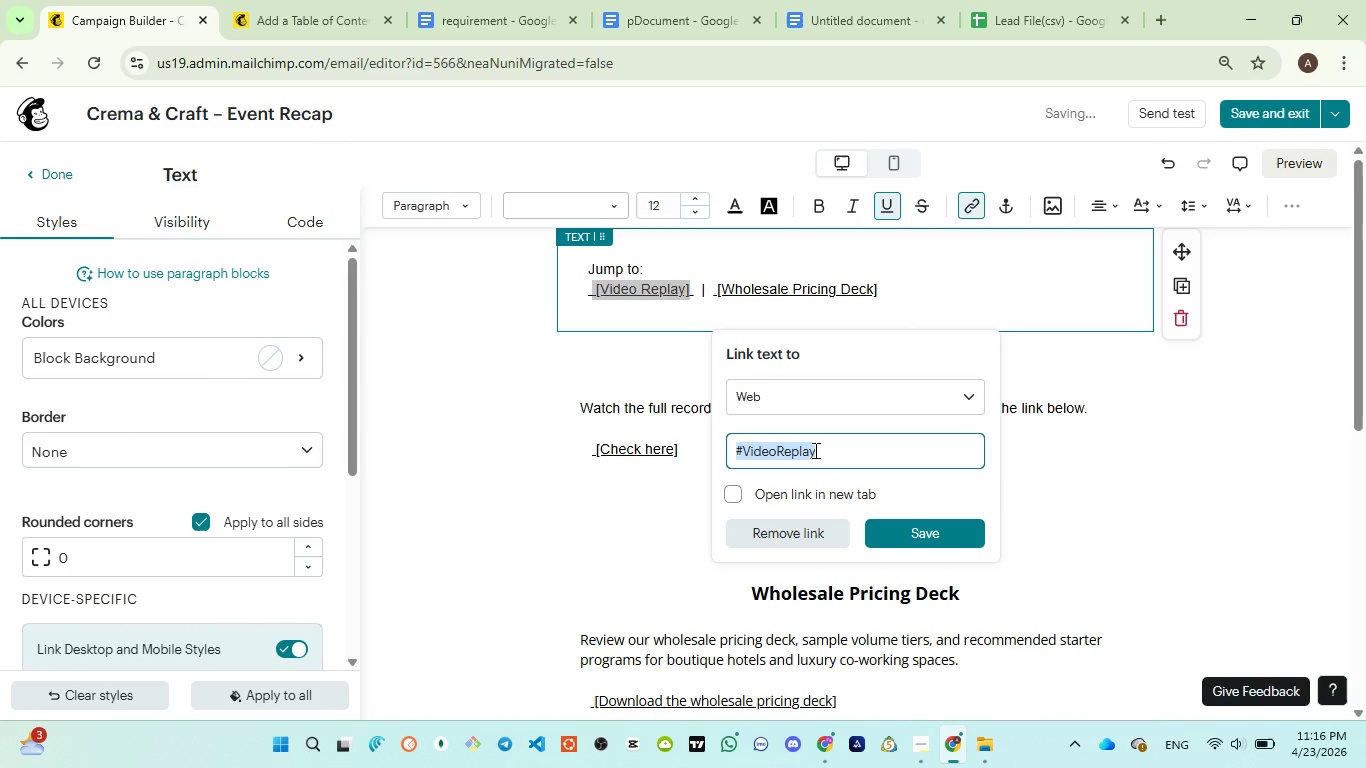 
key(Control+A)
 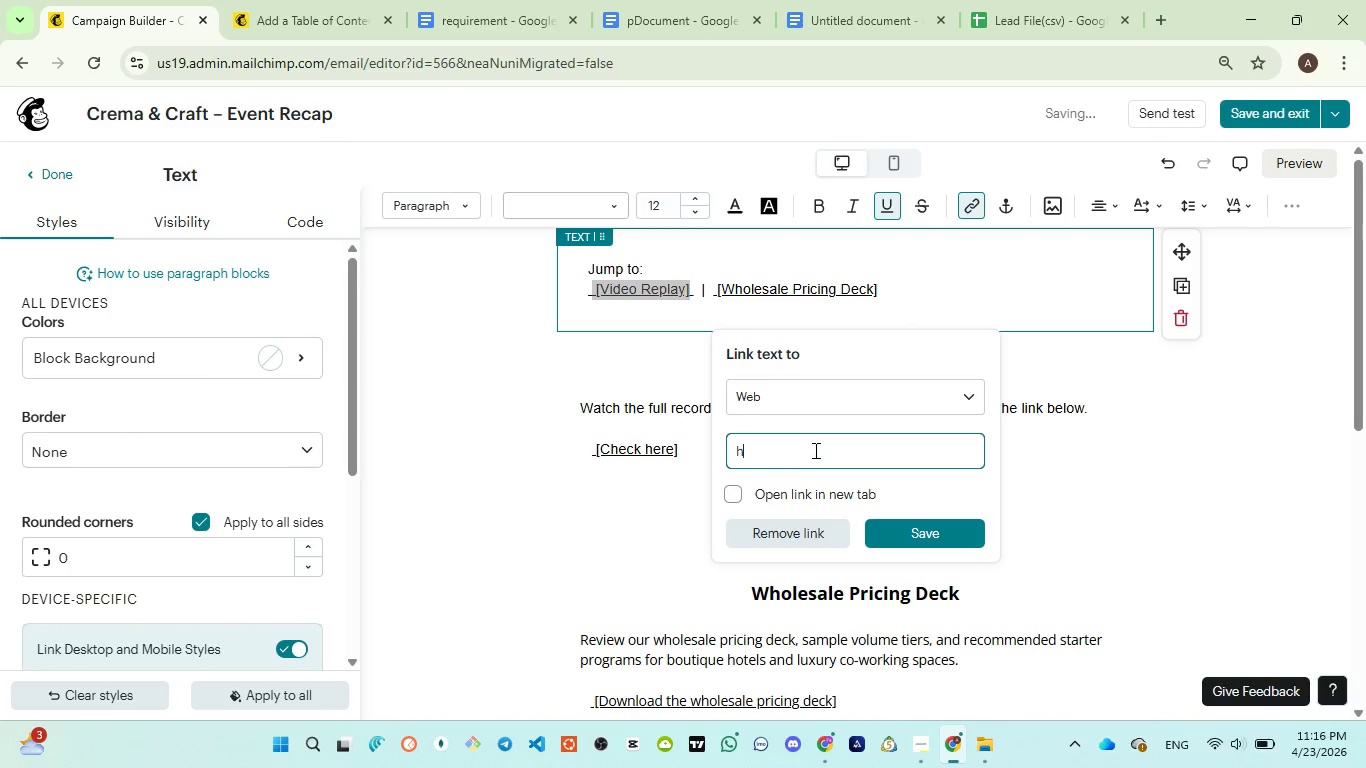 
type(https://youtube.com/@amainvests)
 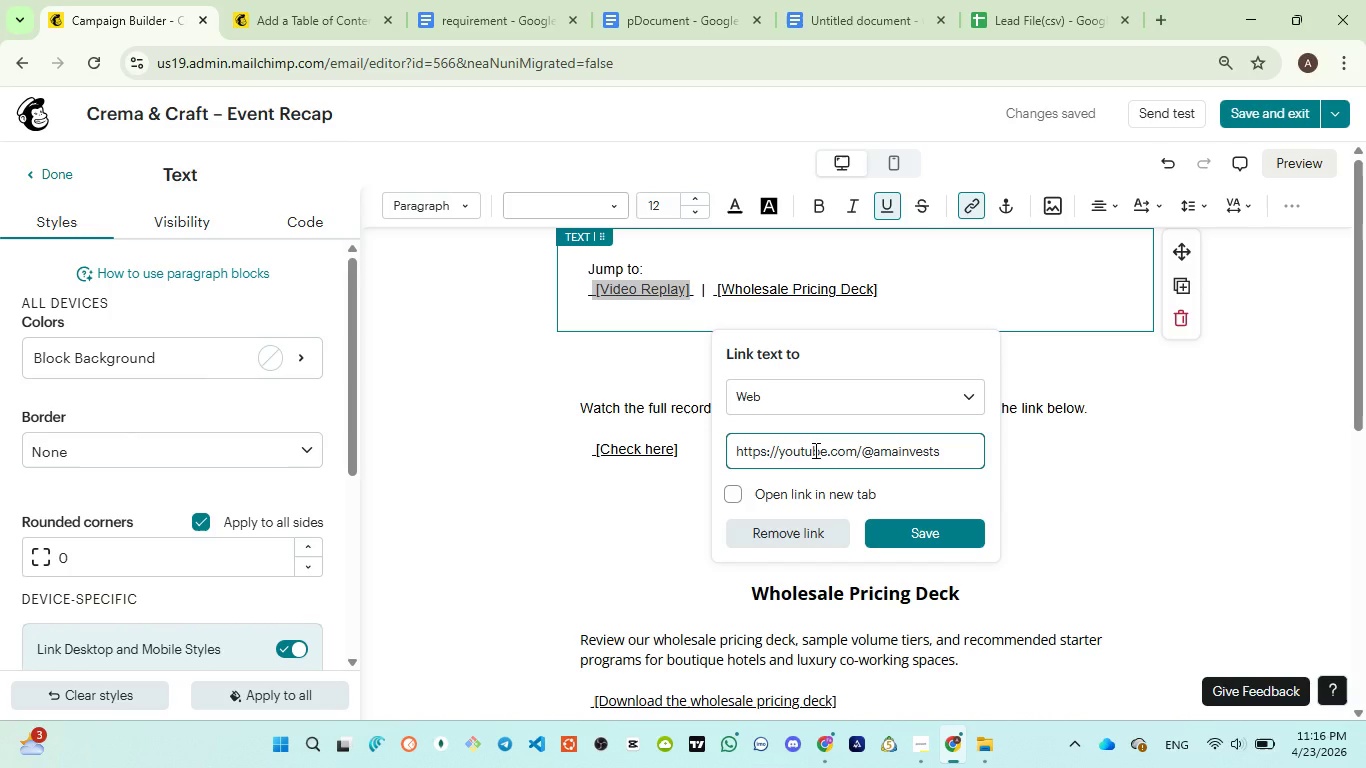 
left_click([737, 497])
 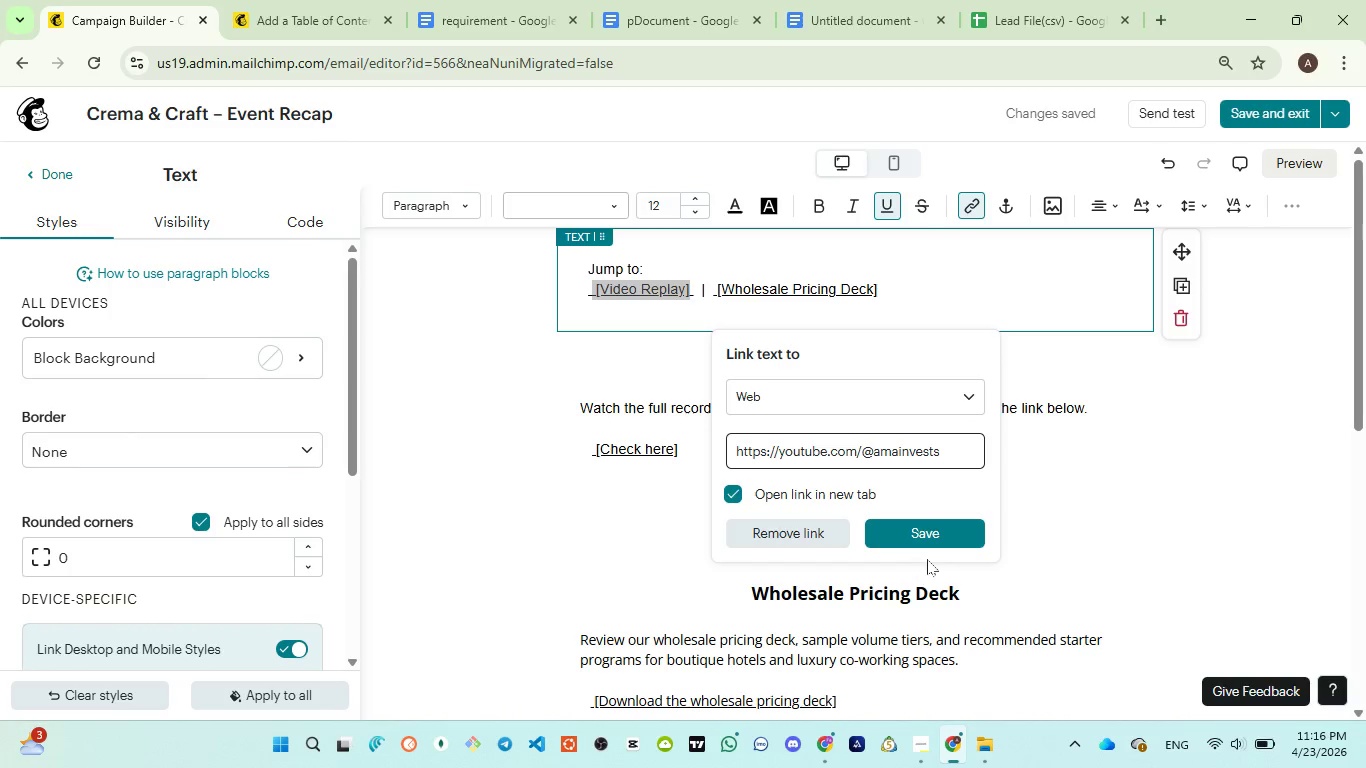 
mouse_move([912, 517])
 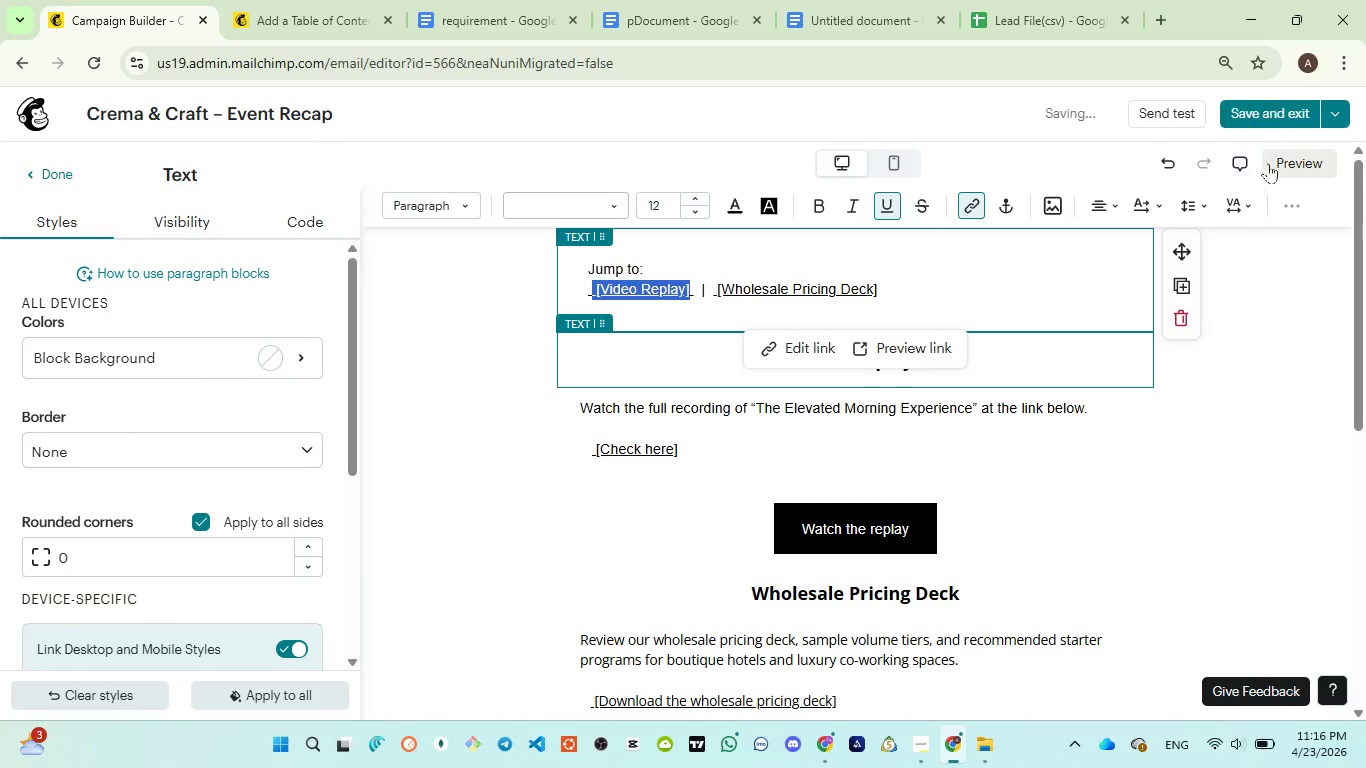 
left_click([1288, 158])
 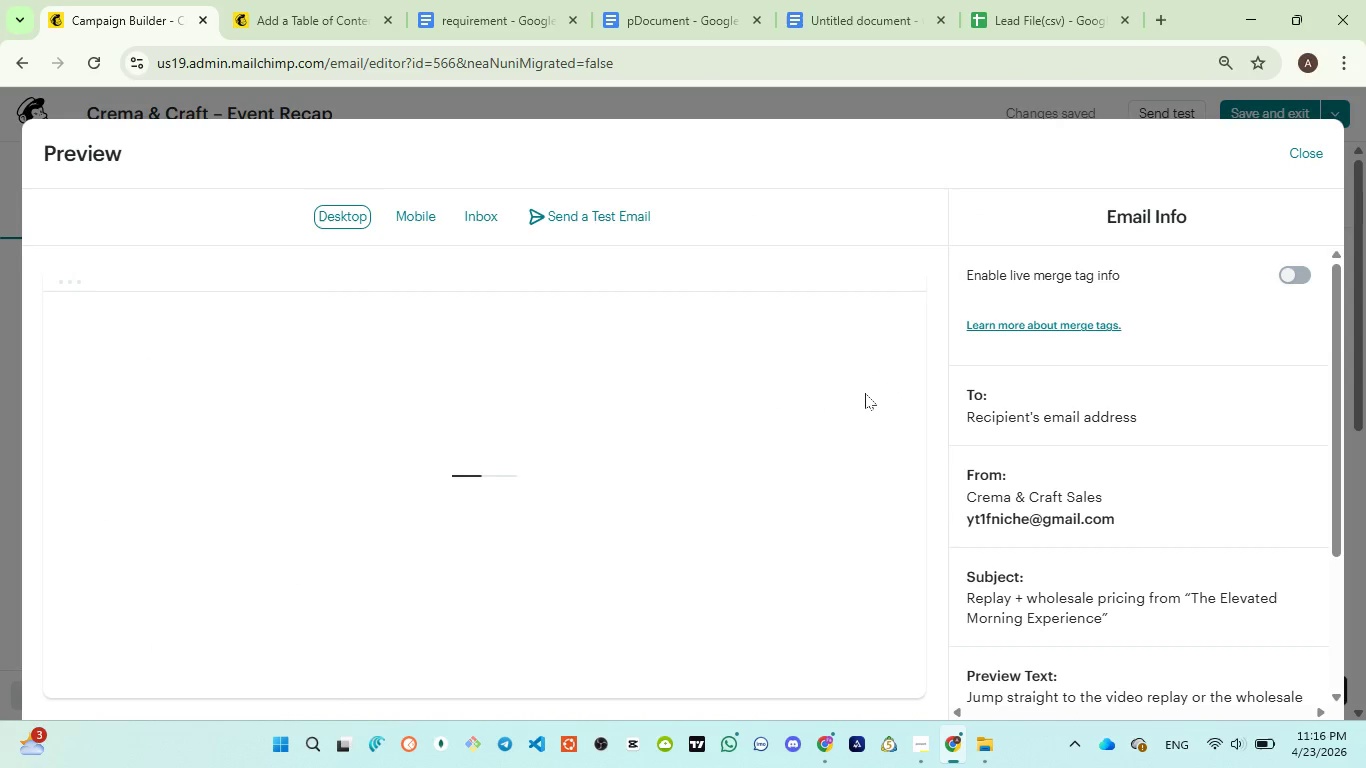 
wait(5.45)
 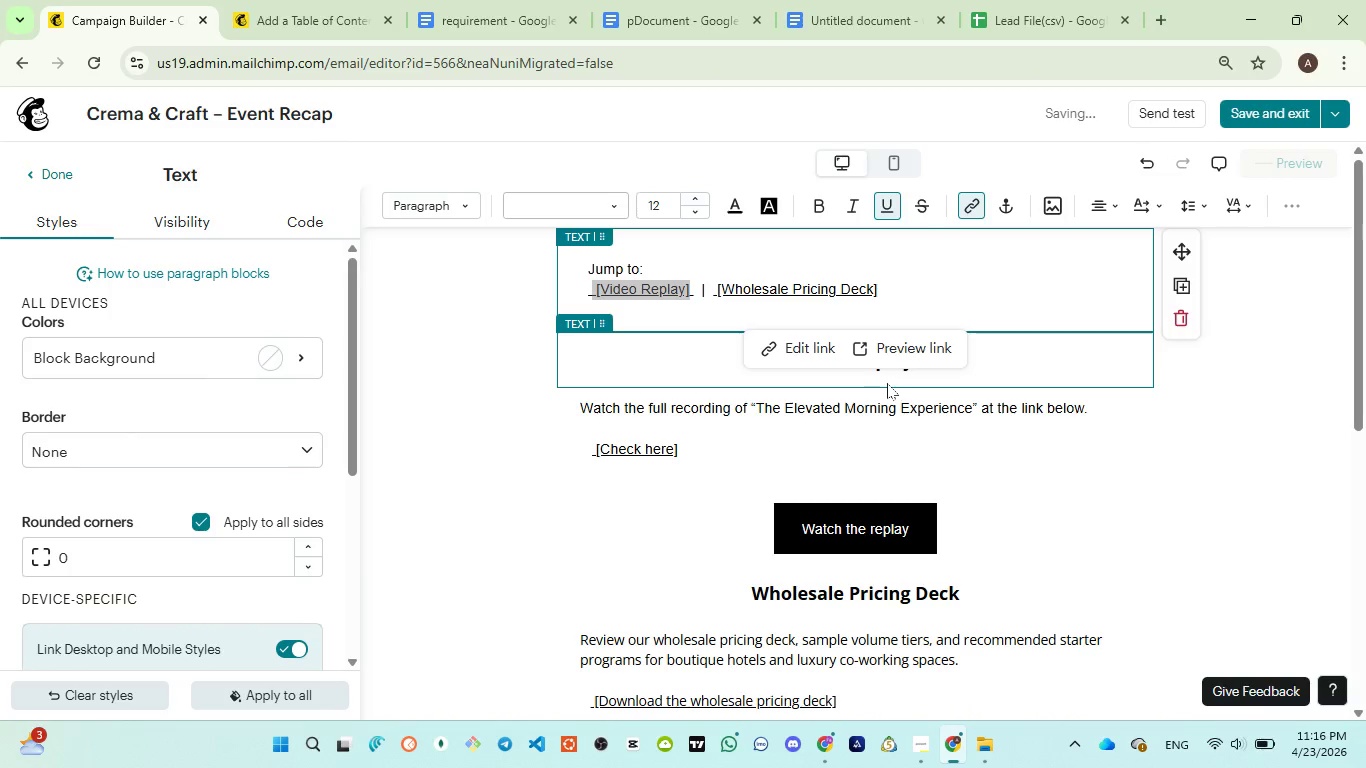 
scroll: coordinate [694, 415], scroll_direction: down, amount: 3.0
 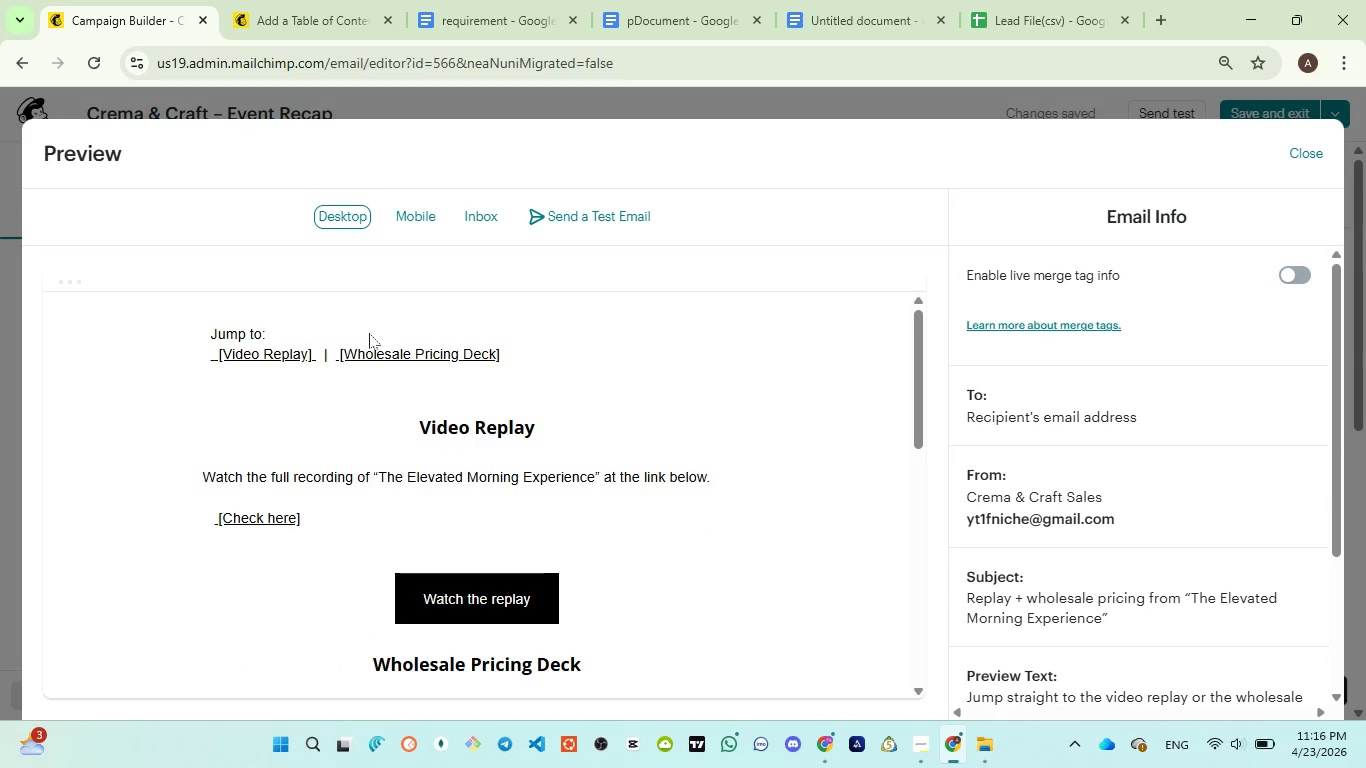 
left_click([280, 347])
 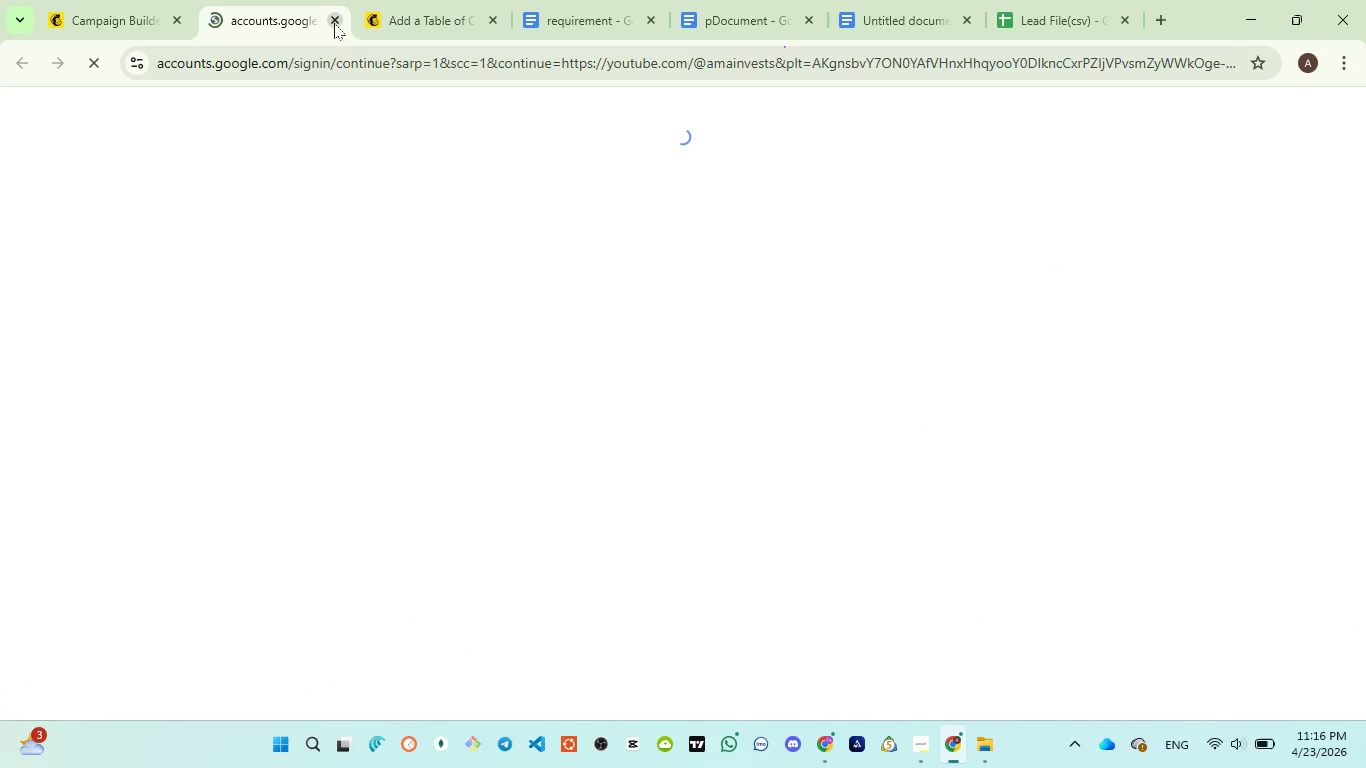 
left_click([335, 22])
 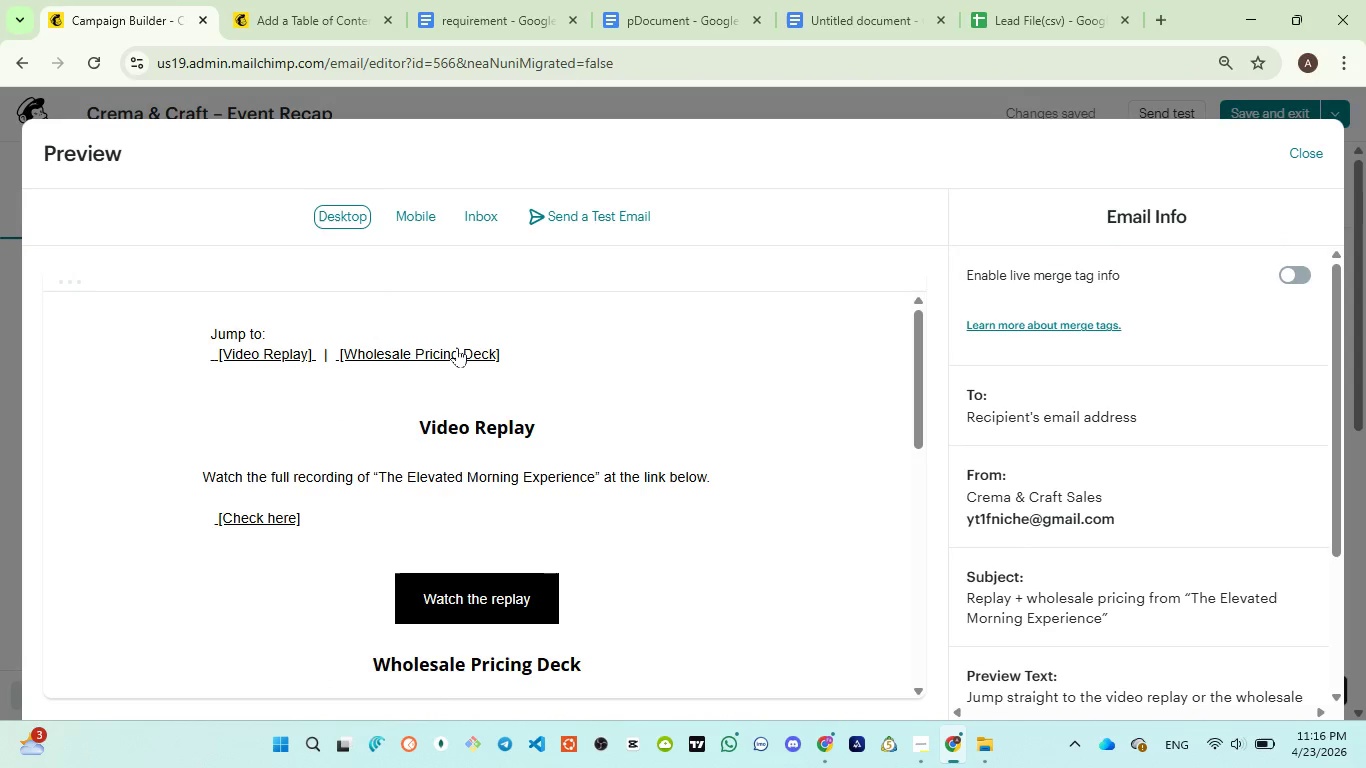 
left_click([456, 347])
 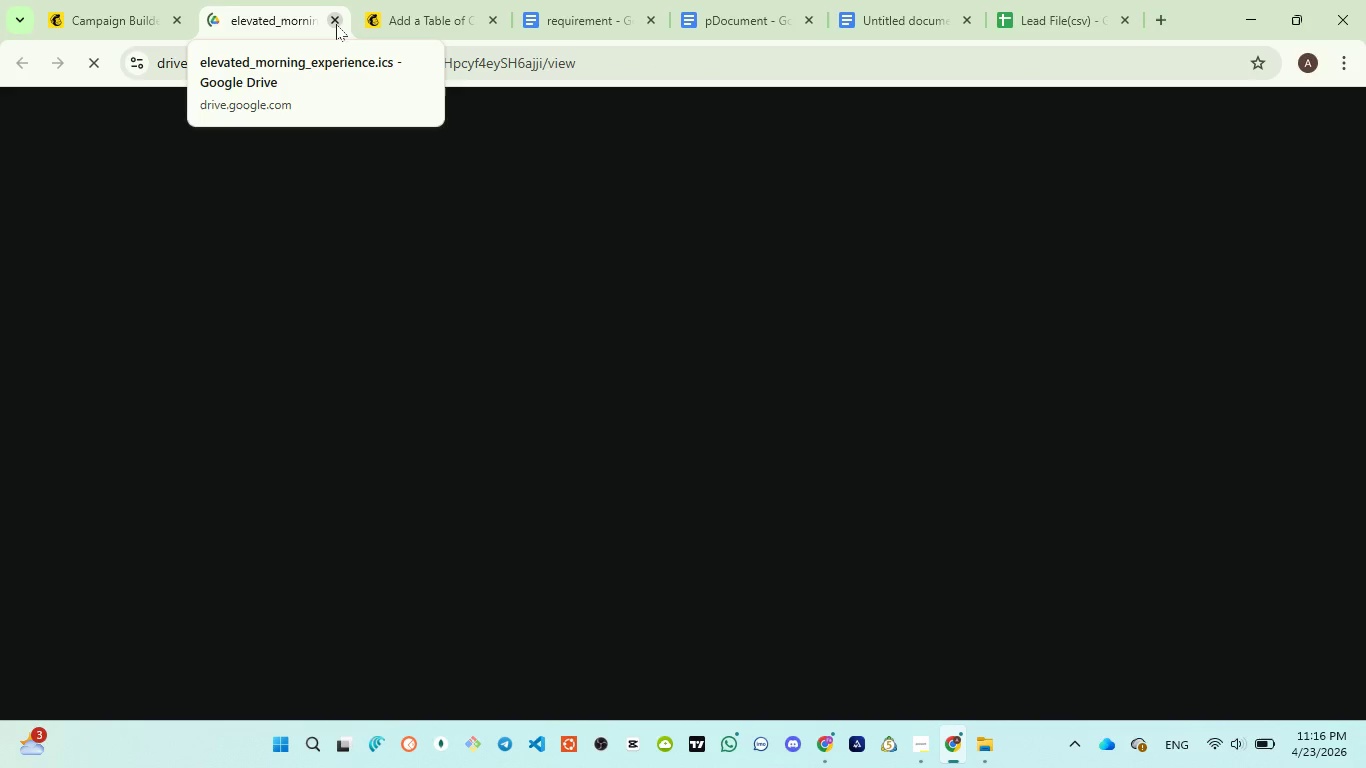 
left_click([336, 24])
 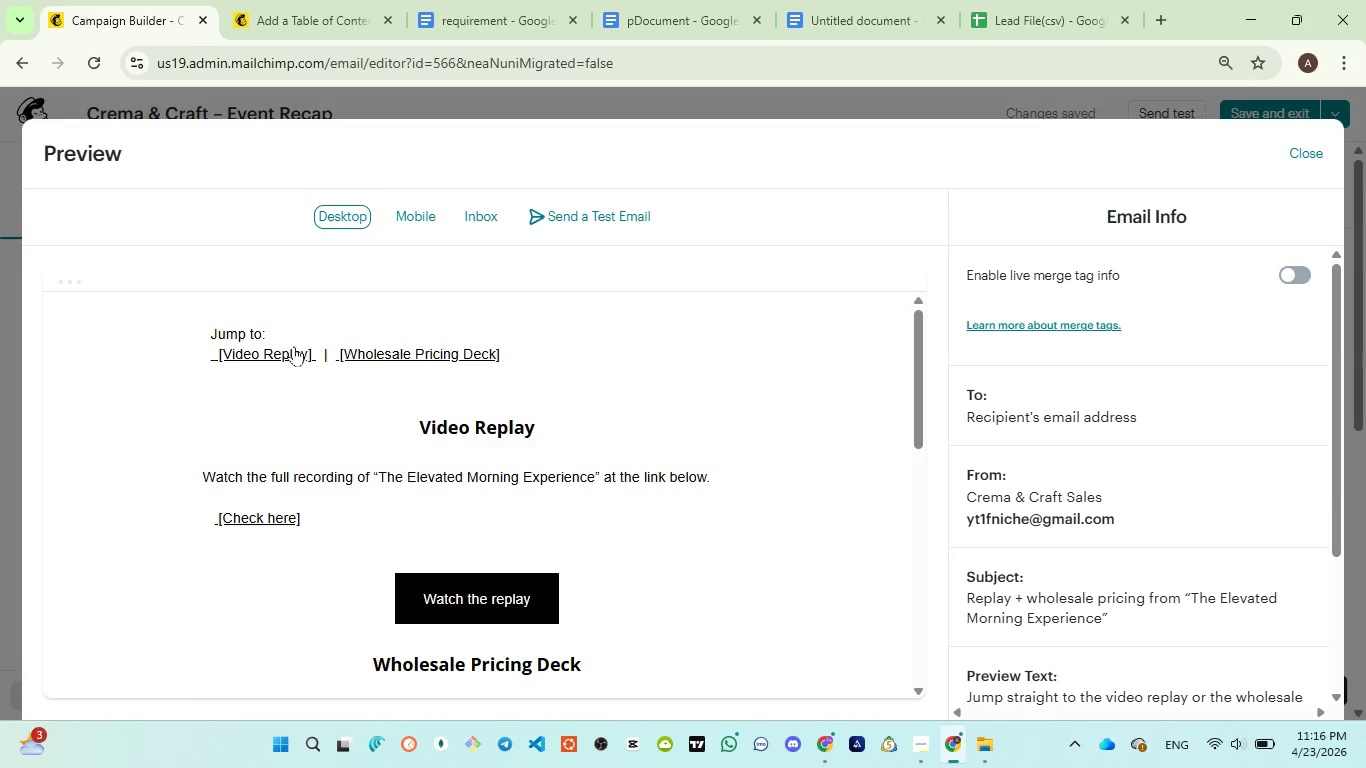 
left_click([293, 346])
 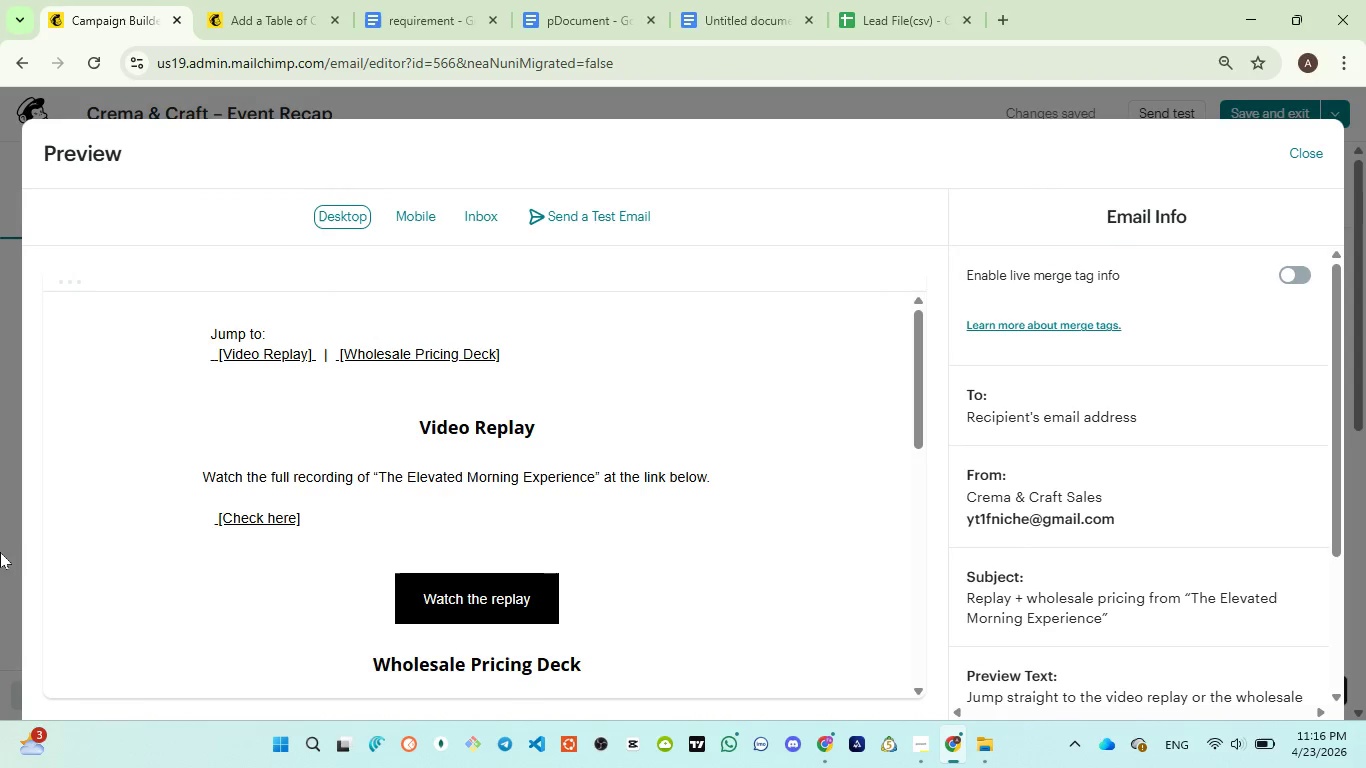 
left_click([1311, 143])
 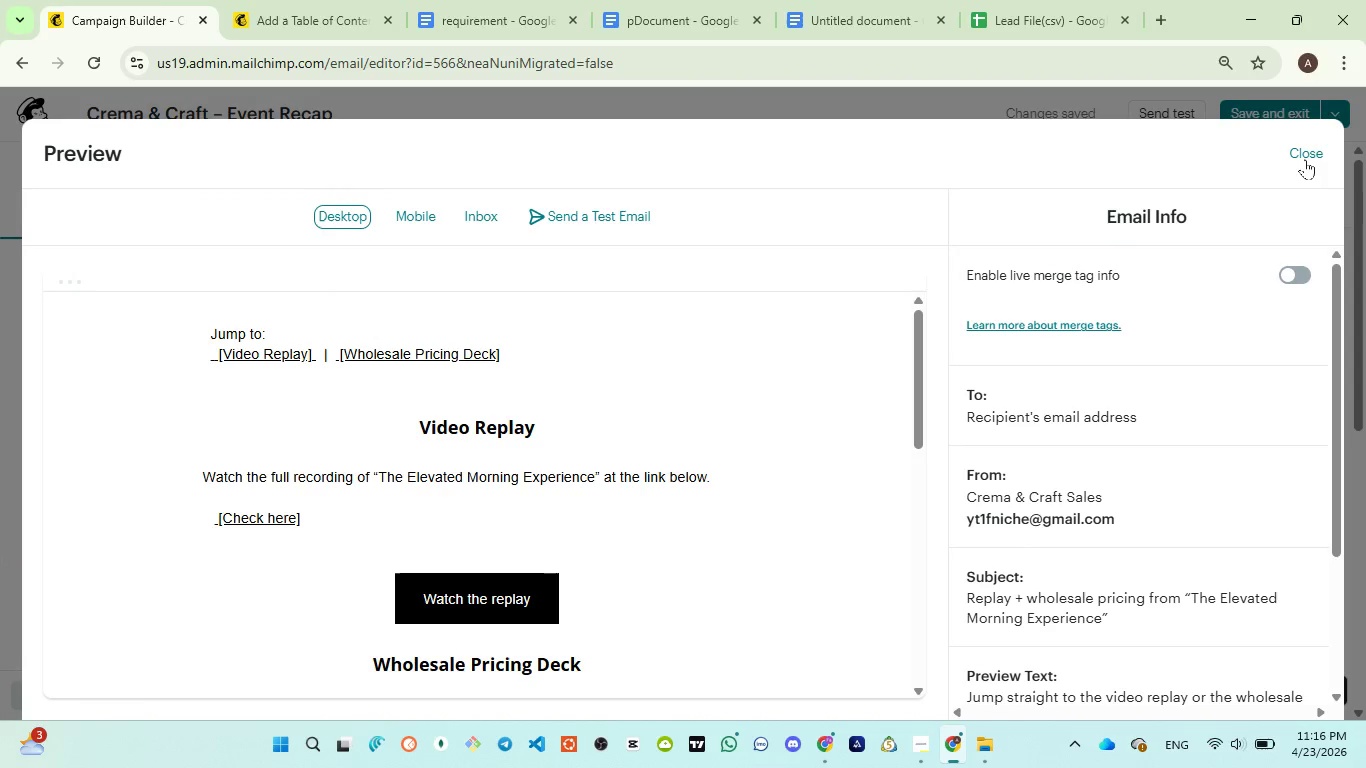 
left_click([1304, 159])
 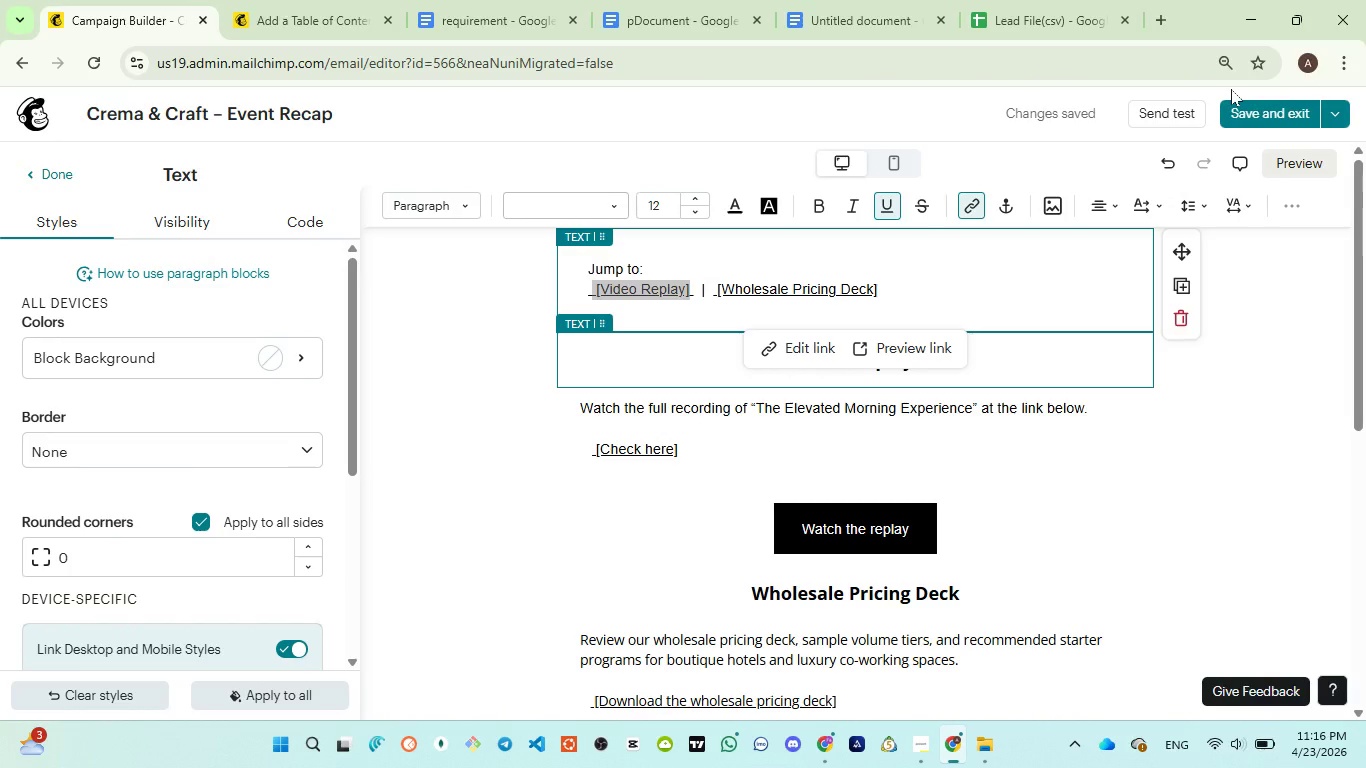 
left_click([1256, 109])
 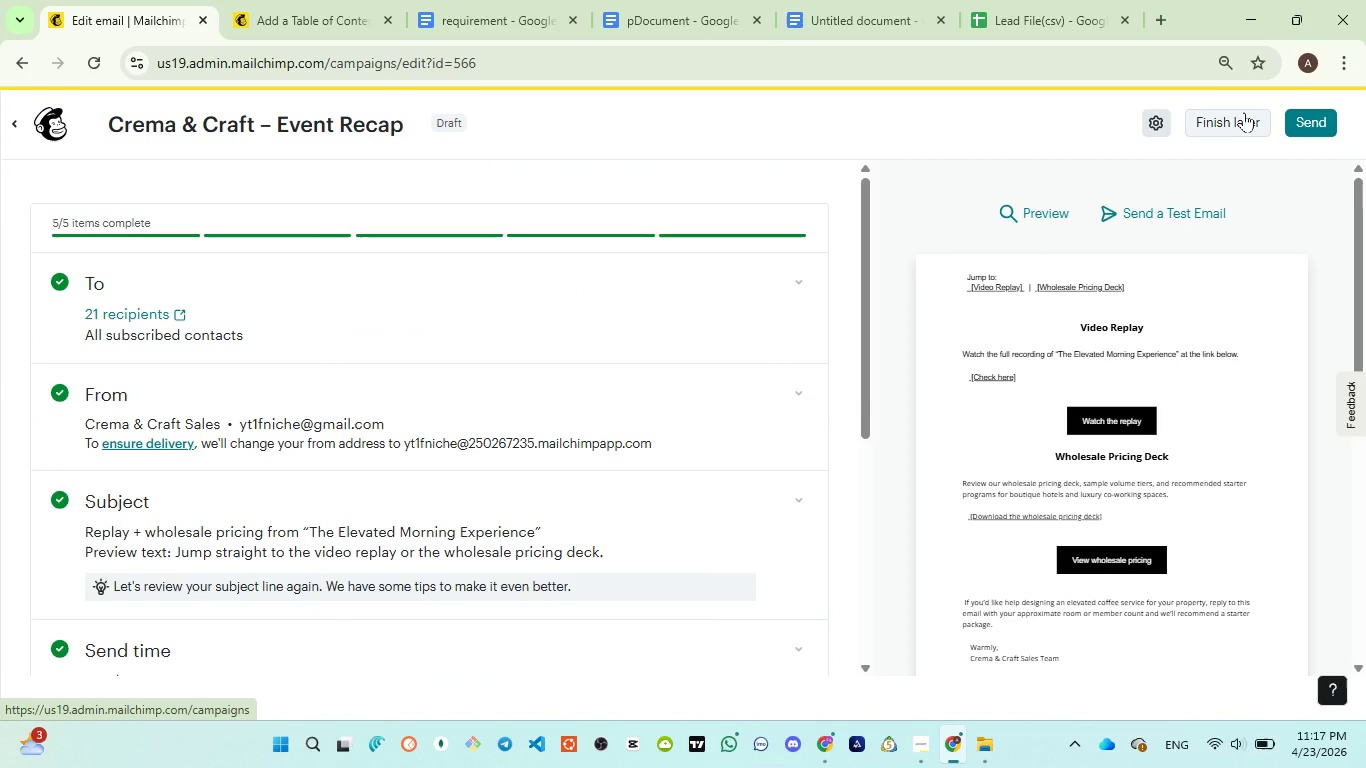 
wait(9.36)
 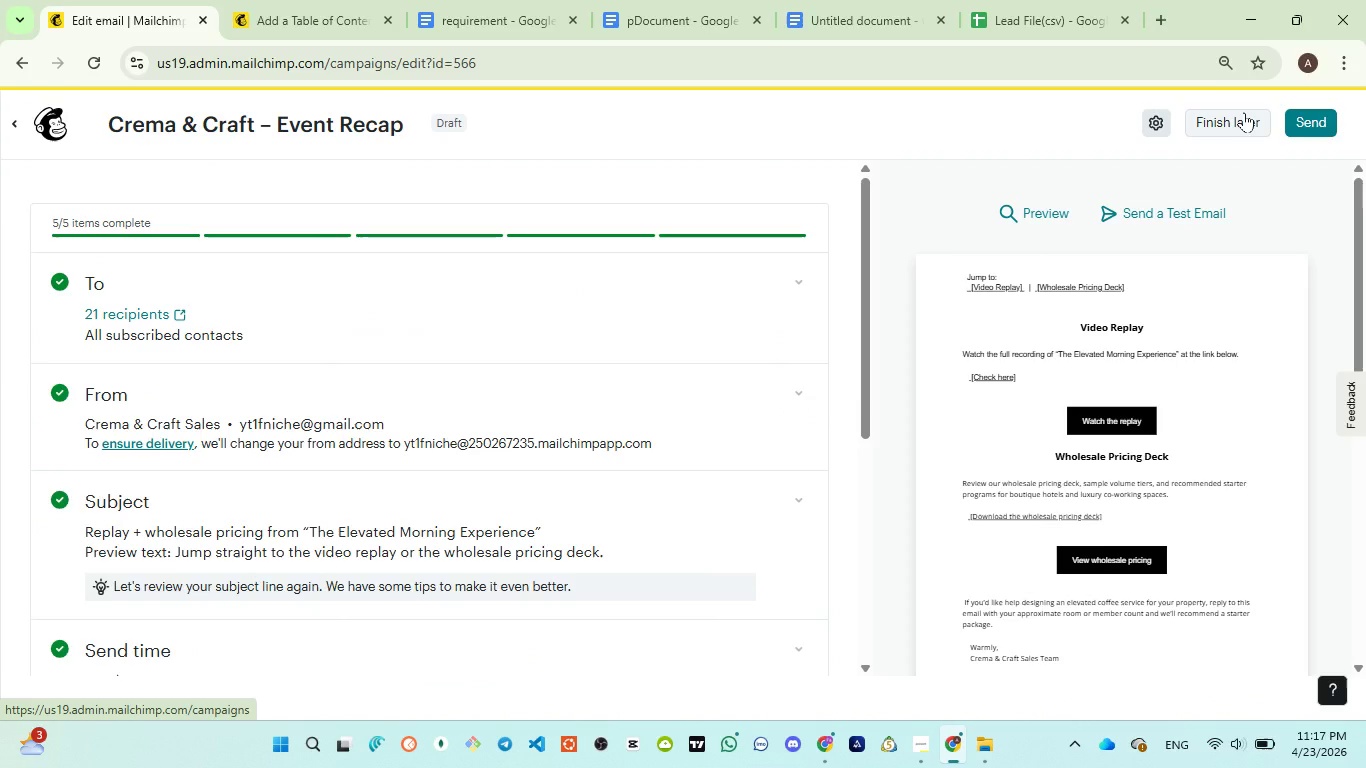 
left_click([679, 36])
 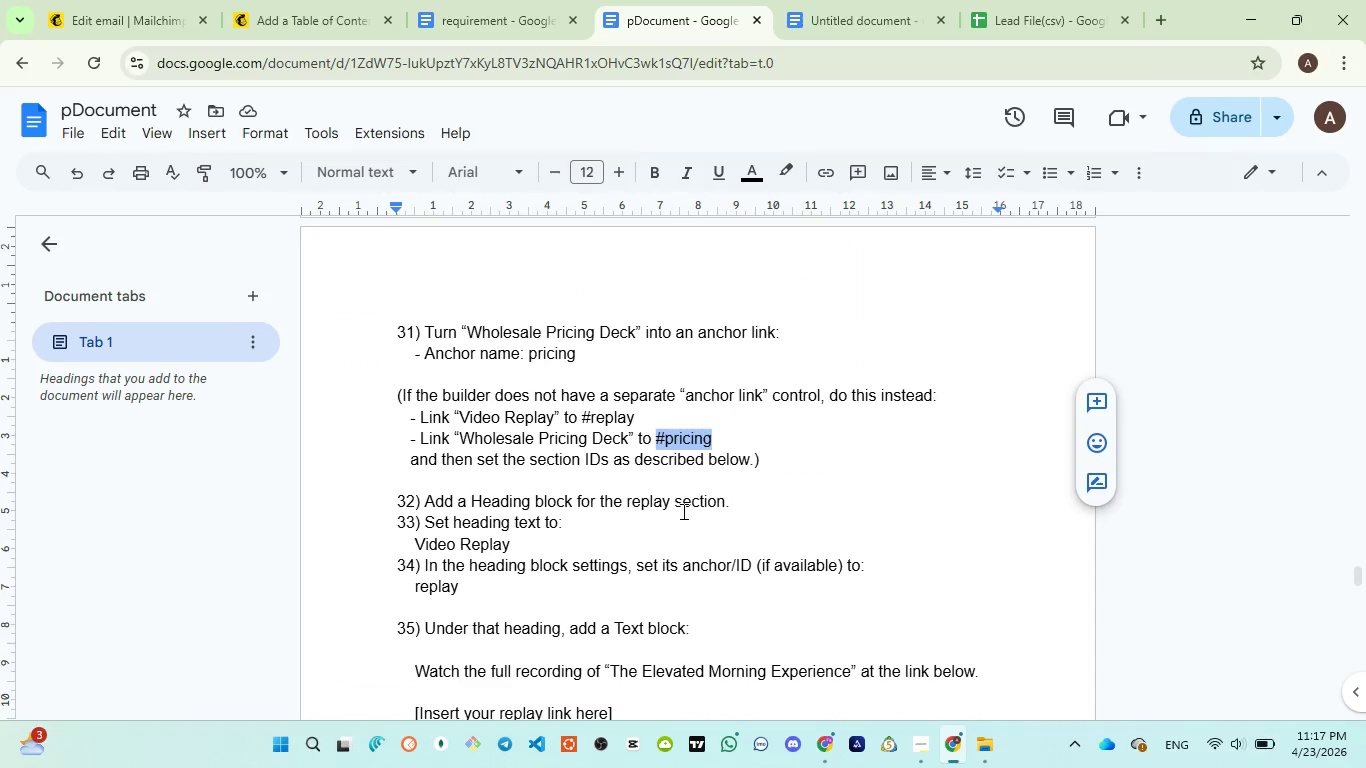 
scroll: coordinate [676, 508], scroll_direction: down, amount: 13.0
 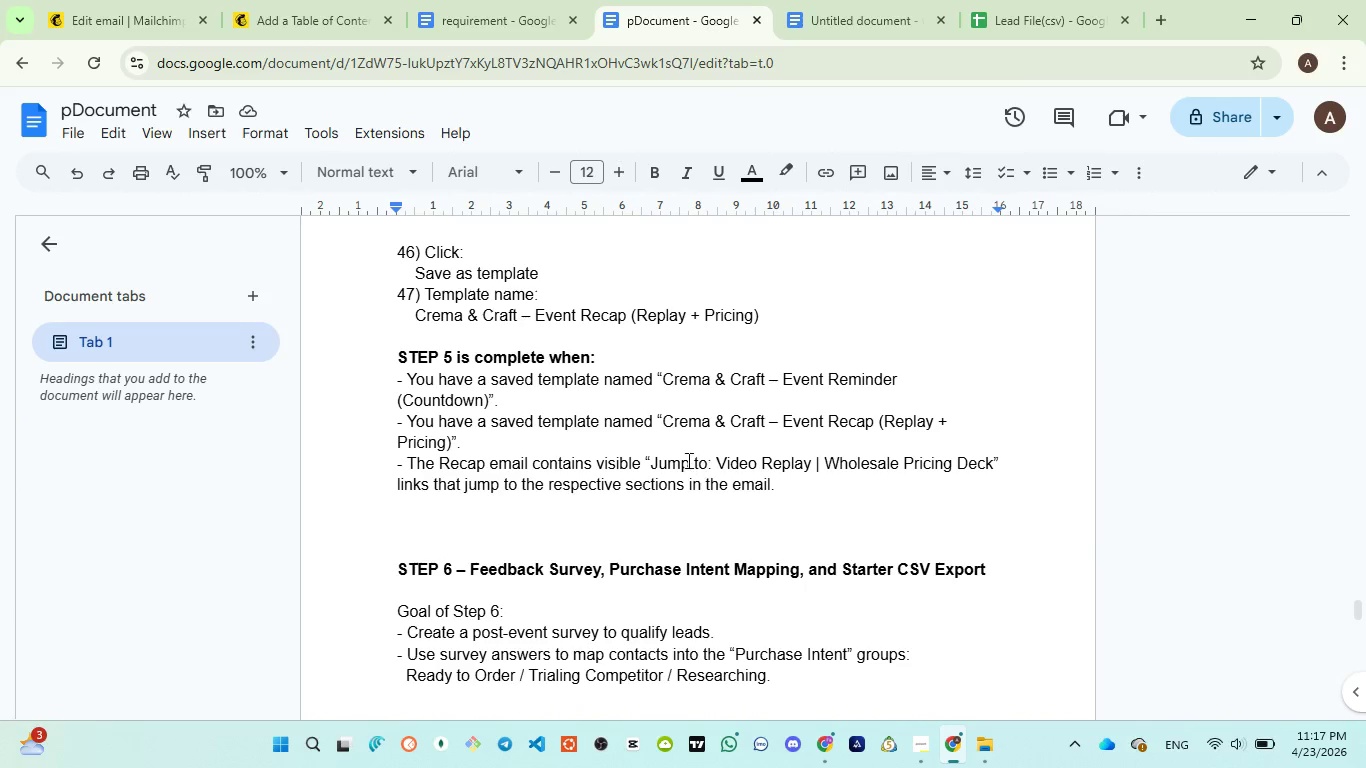 
left_click([110, 15])
 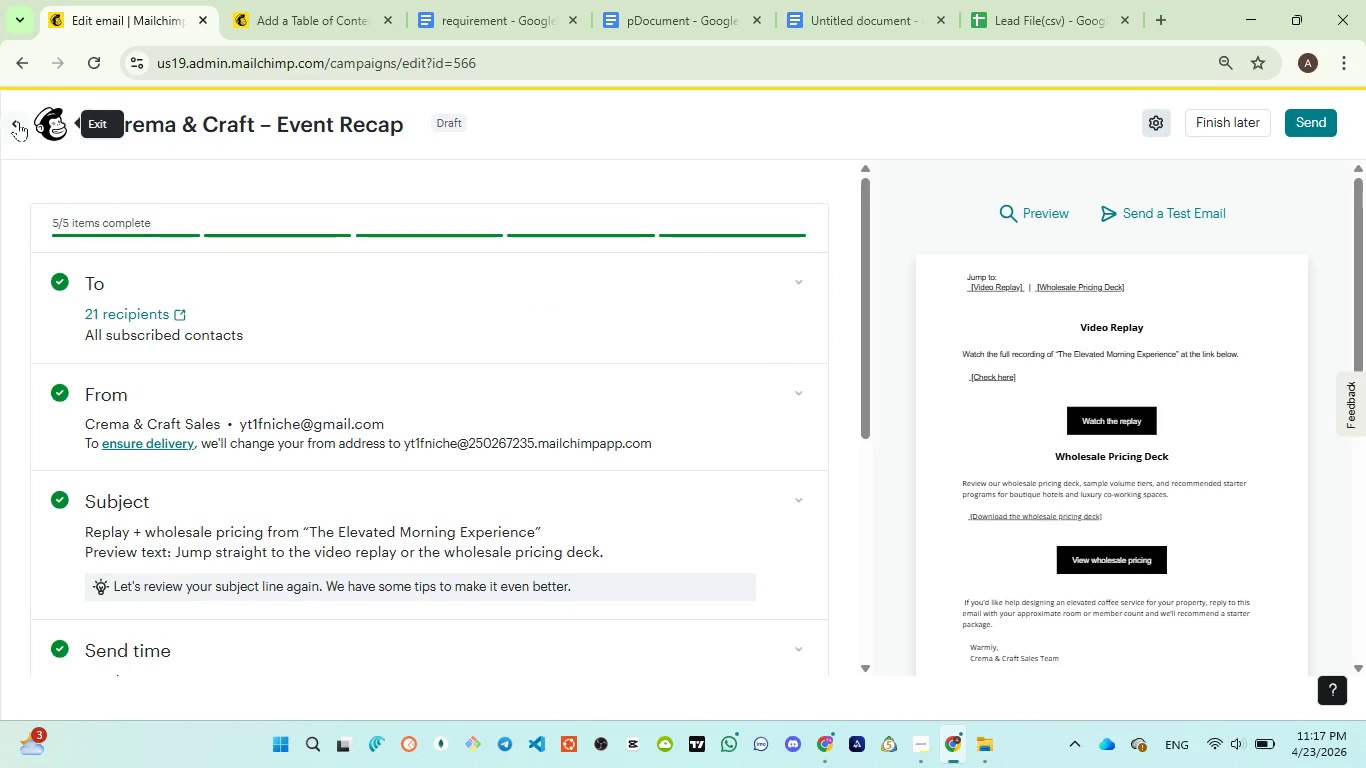 
left_click([13, 119])
 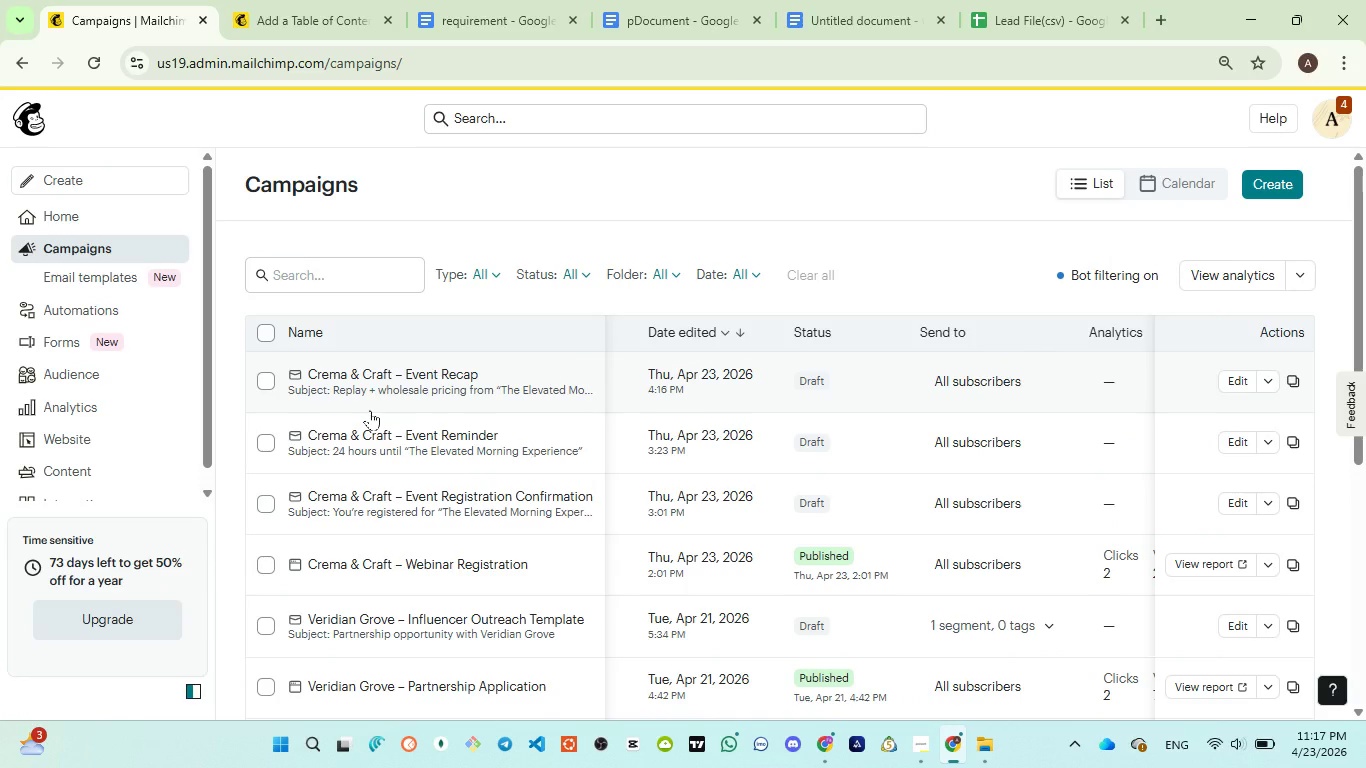 
wait(9.53)
 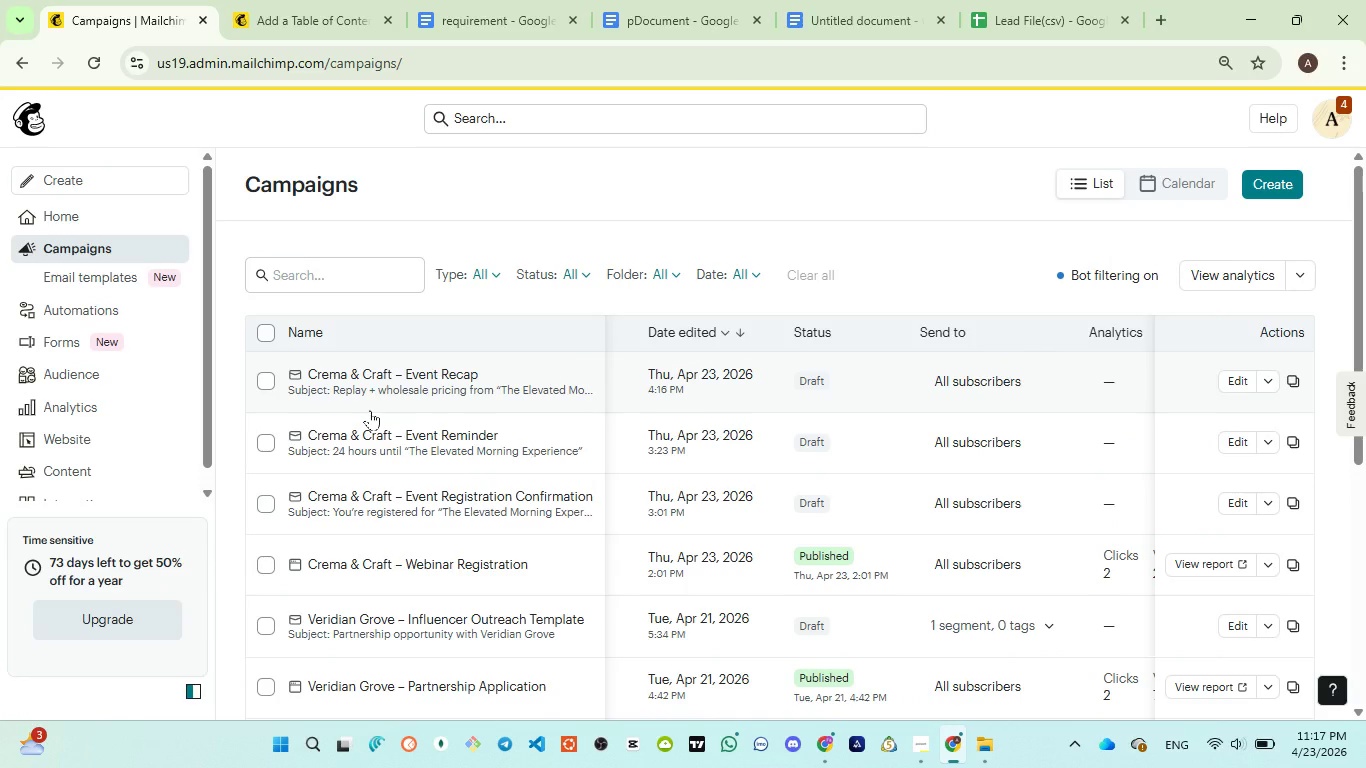 
left_click([665, 25])
 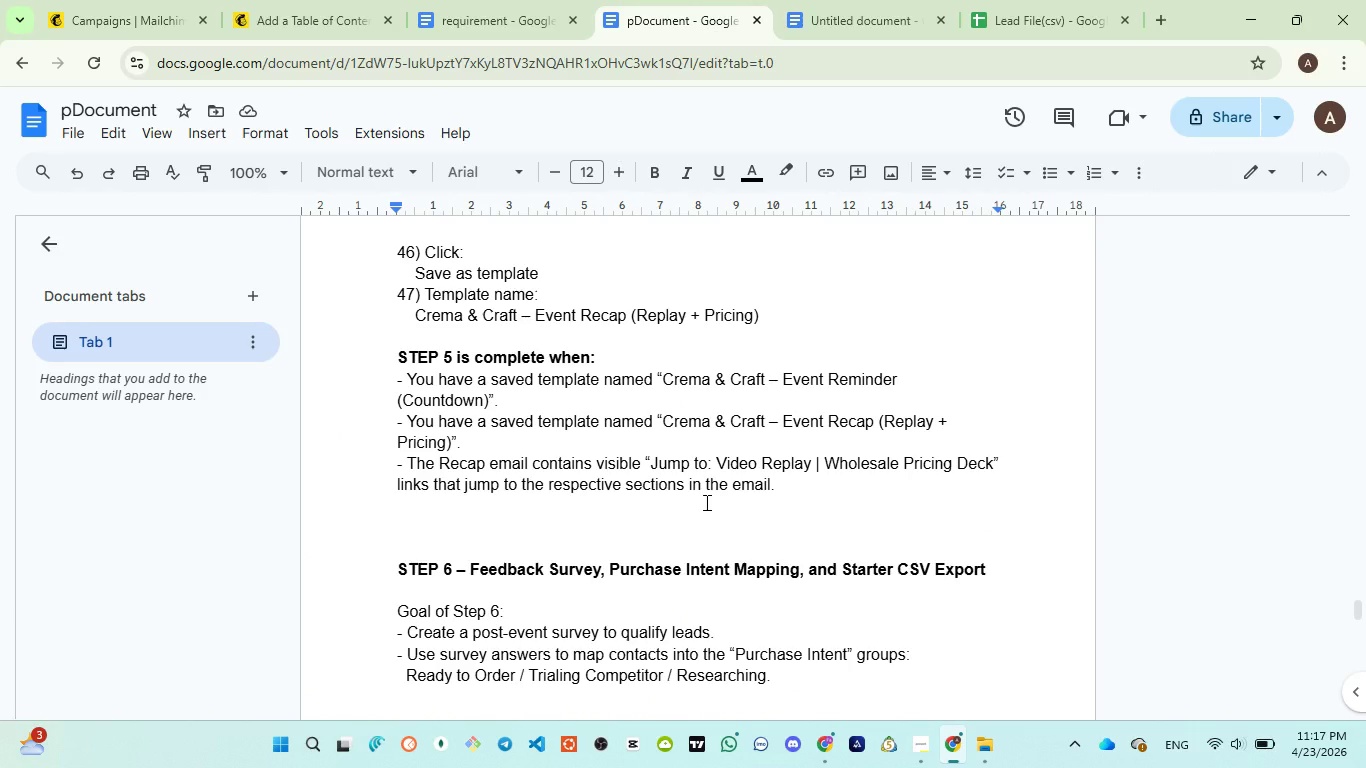 
wait(14.97)
 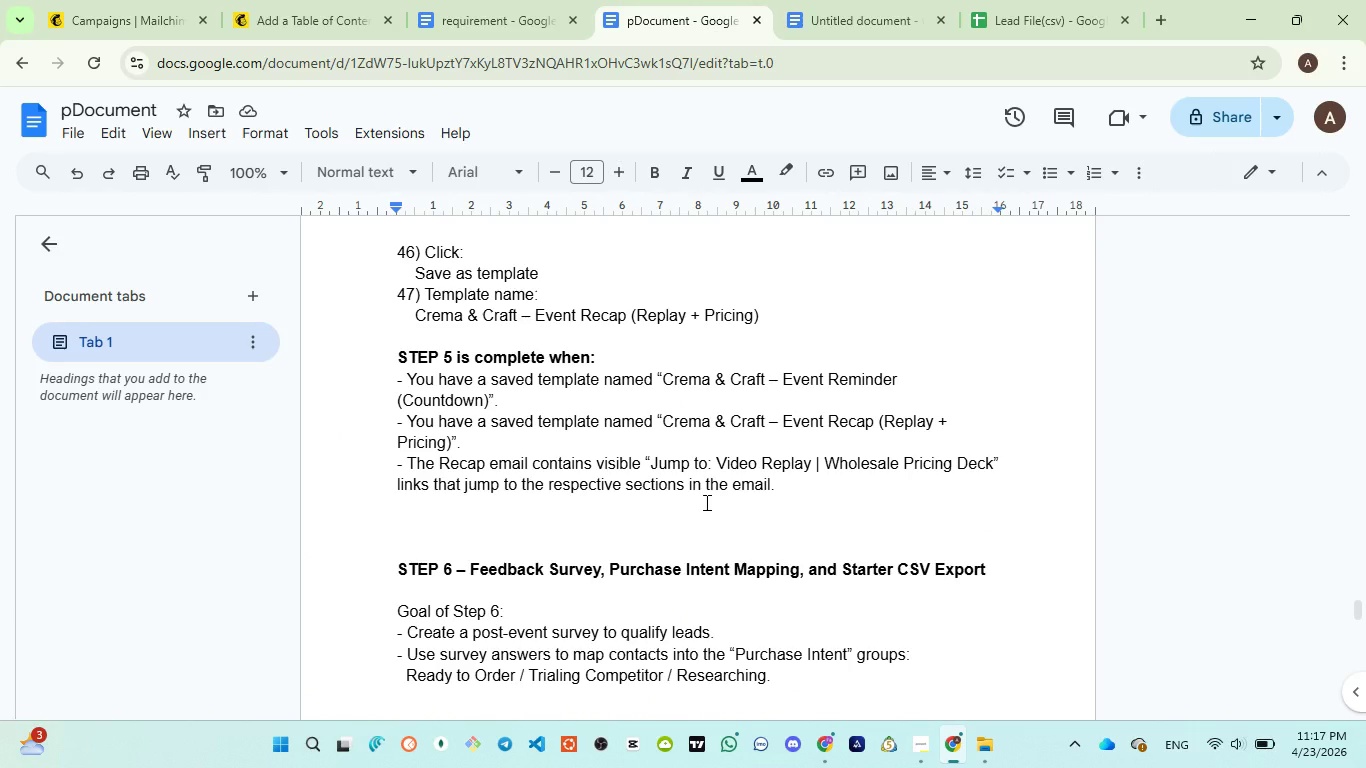 
scroll: coordinate [635, 439], scroll_direction: down, amount: 2.0
 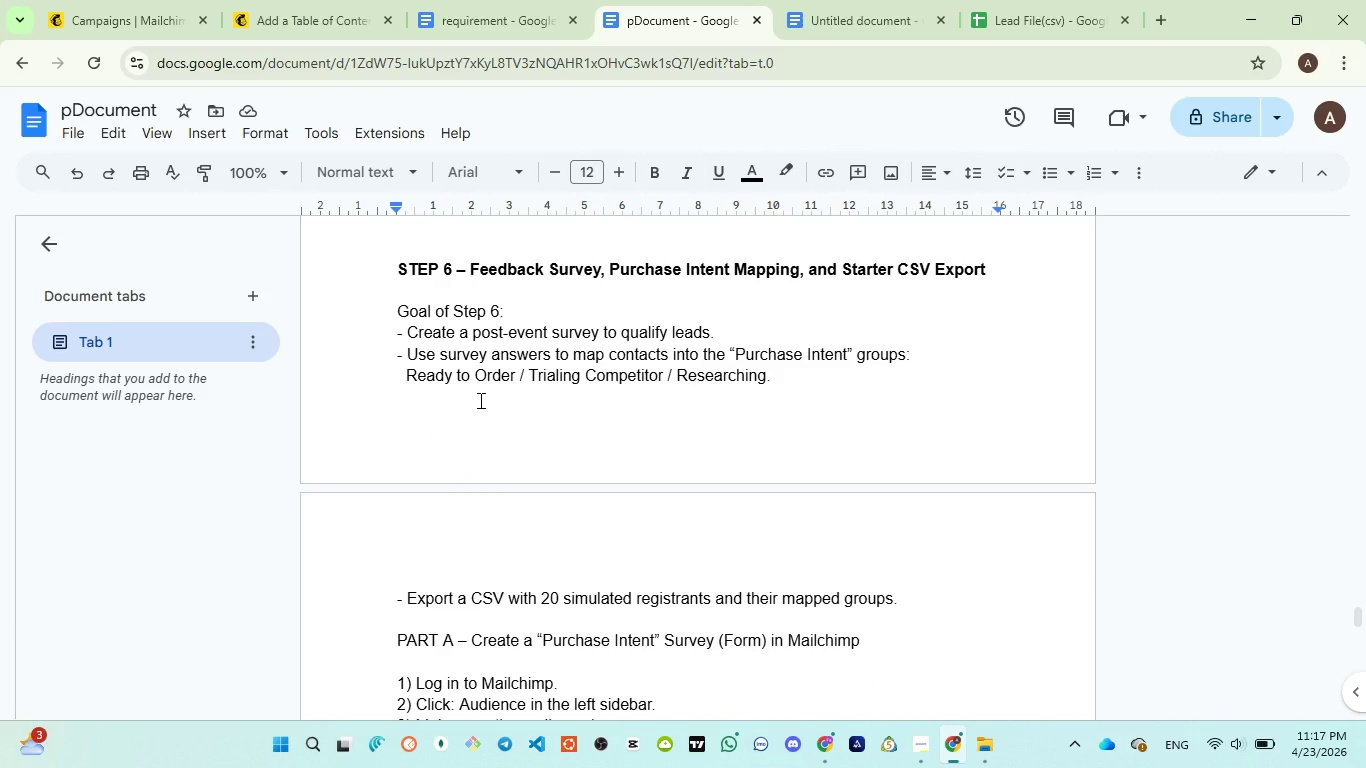 
wait(9.77)
 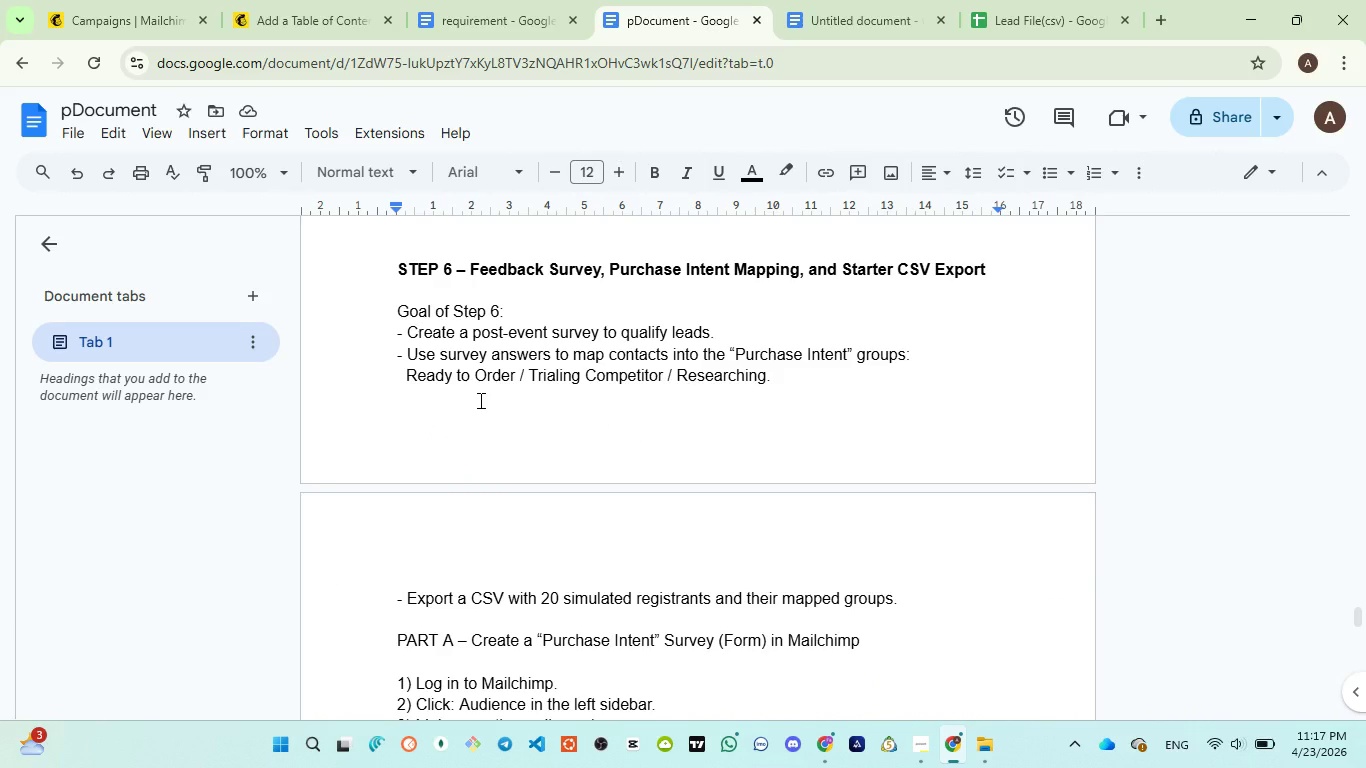 
scroll: coordinate [479, 400], scroll_direction: down, amount: 1.0
 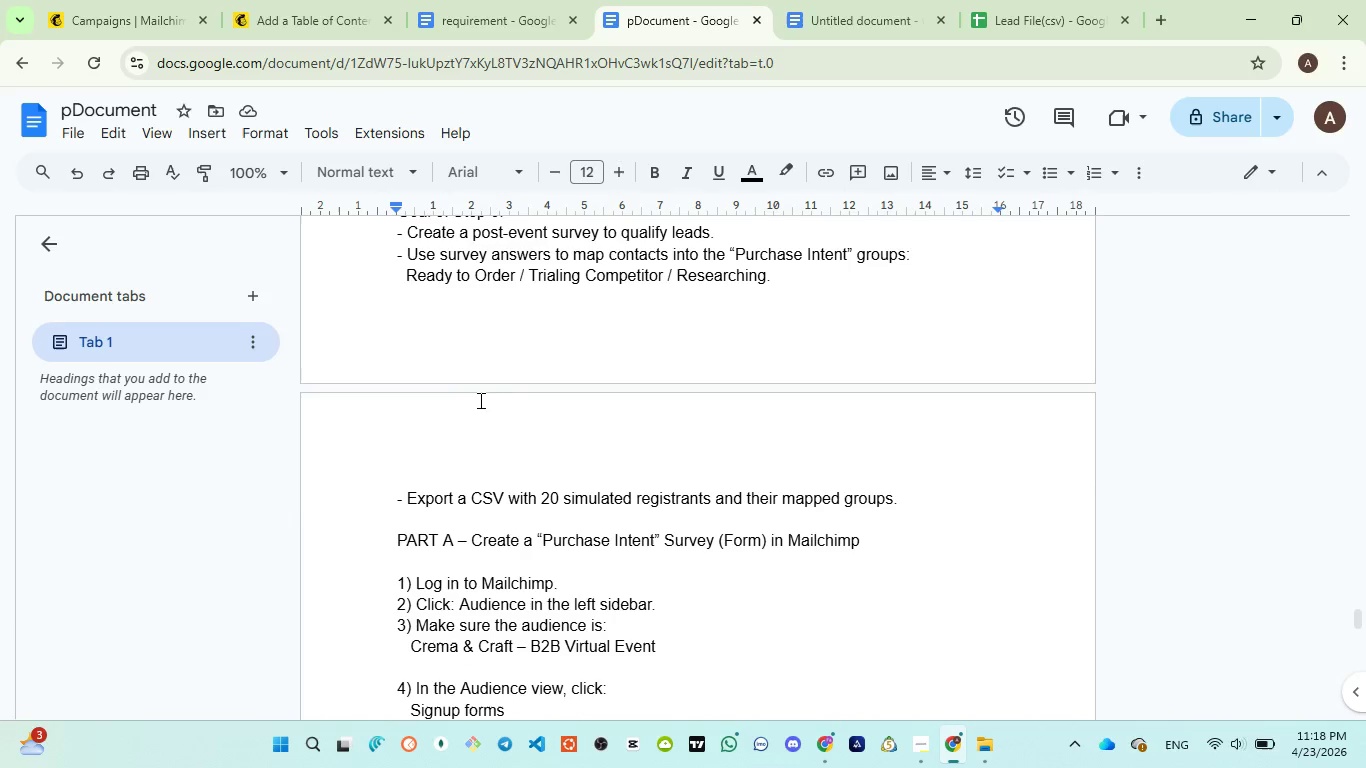 
scroll: coordinate [479, 399], scroll_direction: up, amount: 1.0
 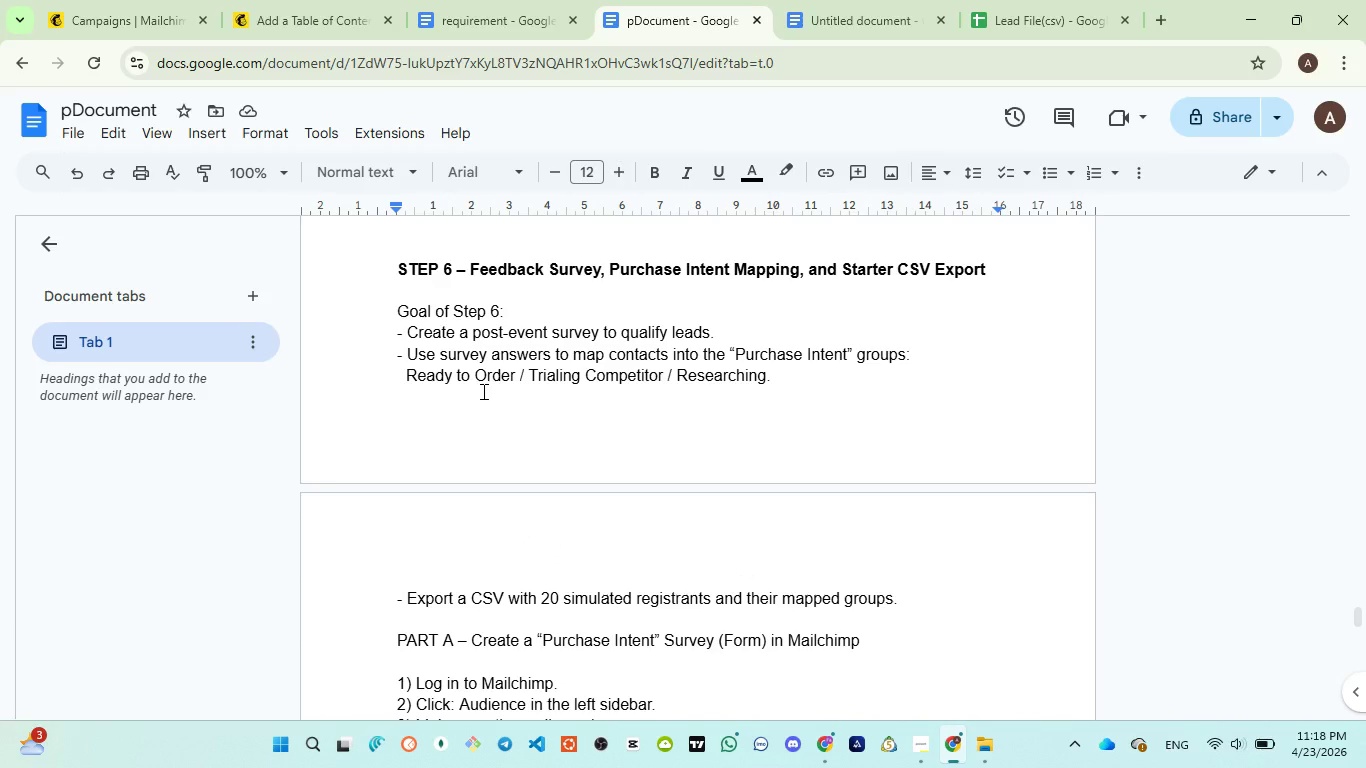 
wait(10.4)
 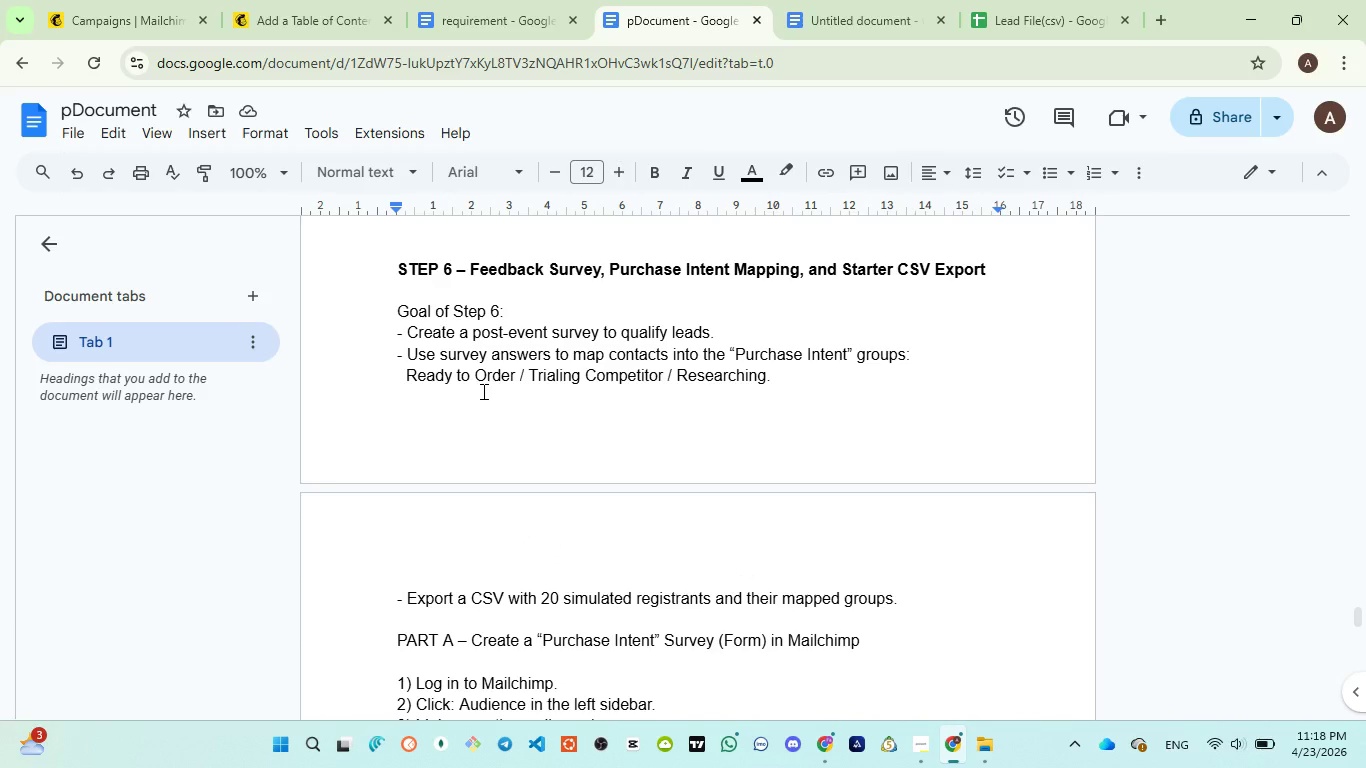 
left_click([916, 670])